 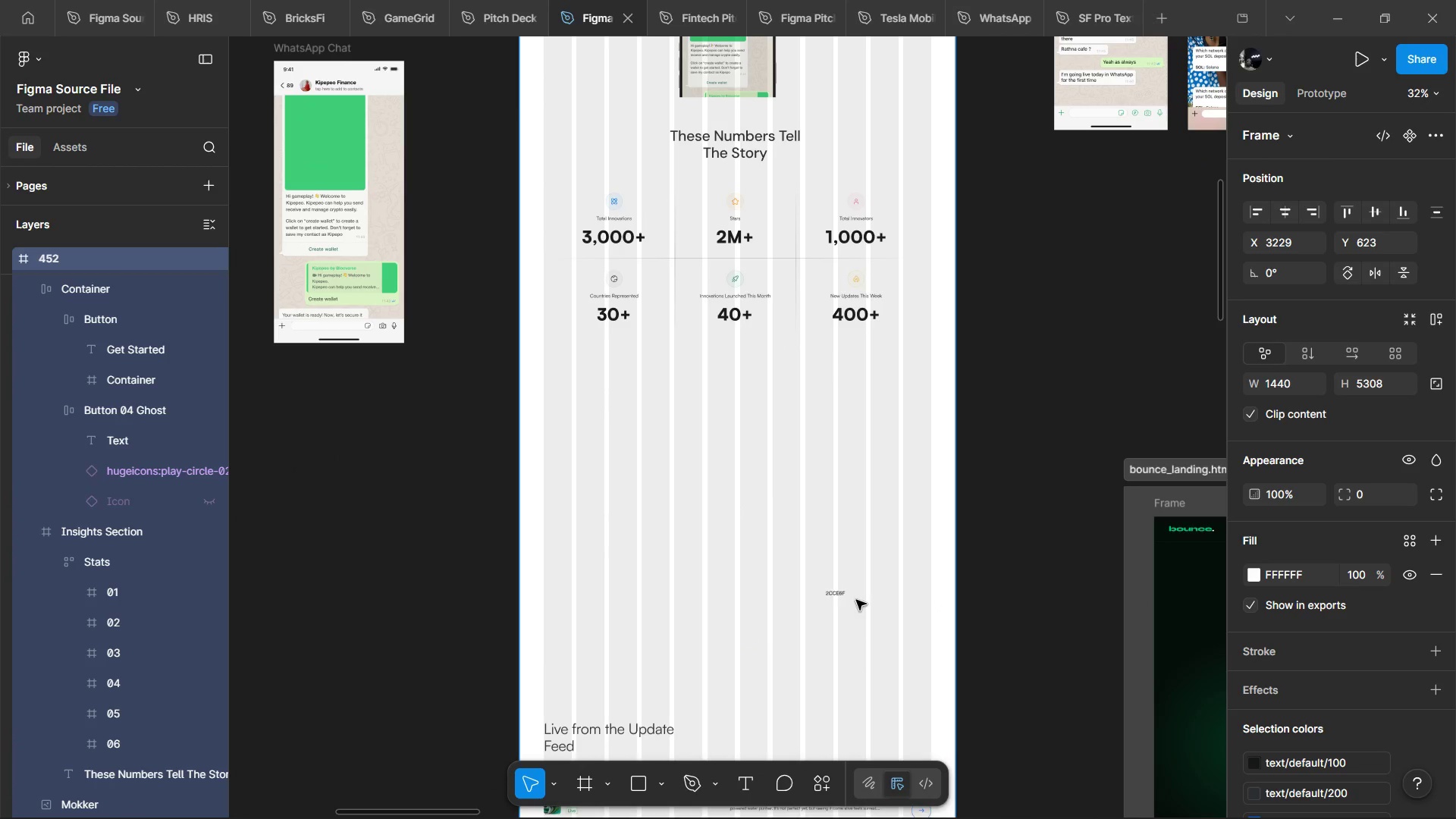 
key(Backspace)
 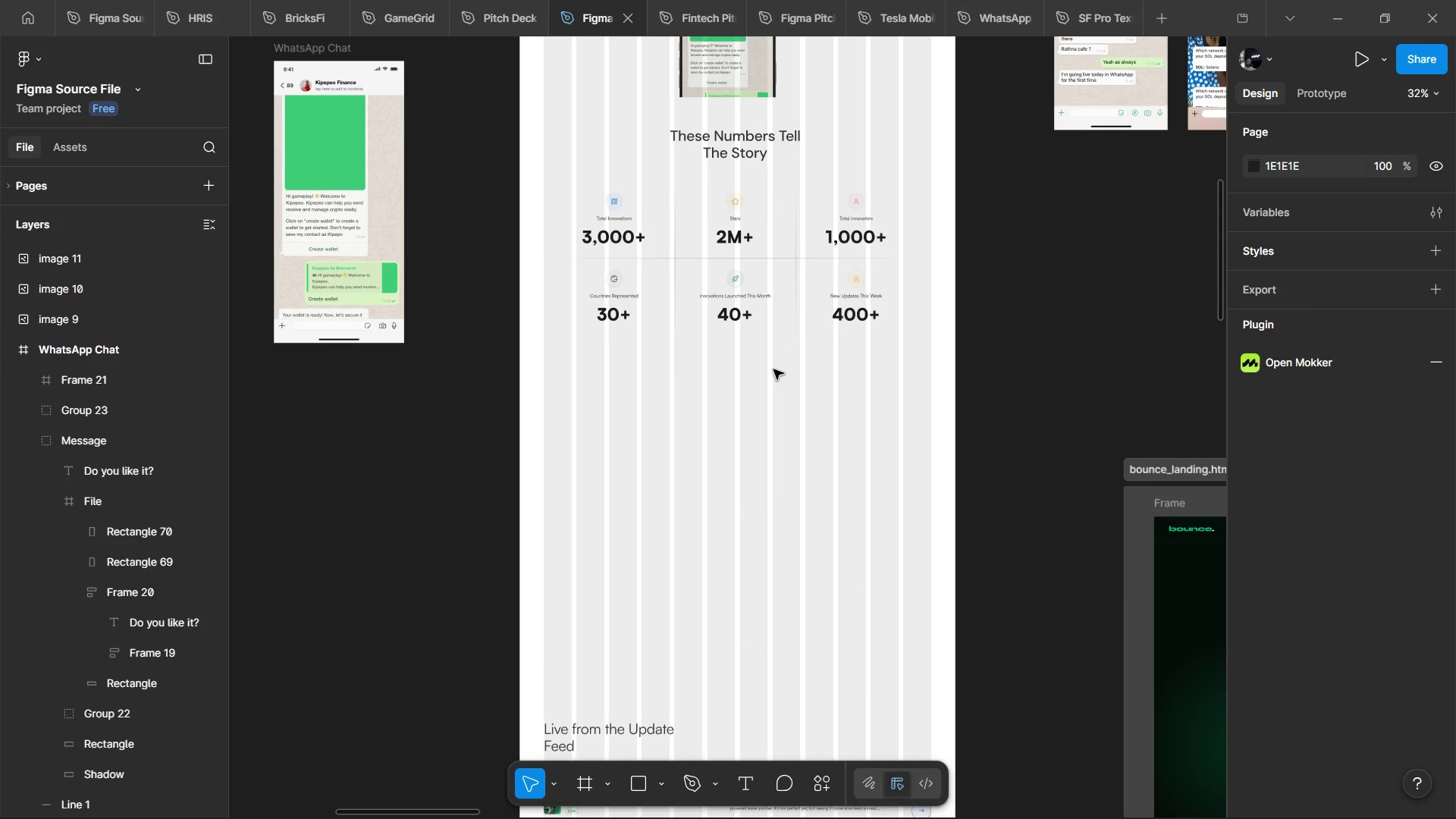 
scroll: coordinate [564, 512], scroll_direction: down, amount: 8.0
 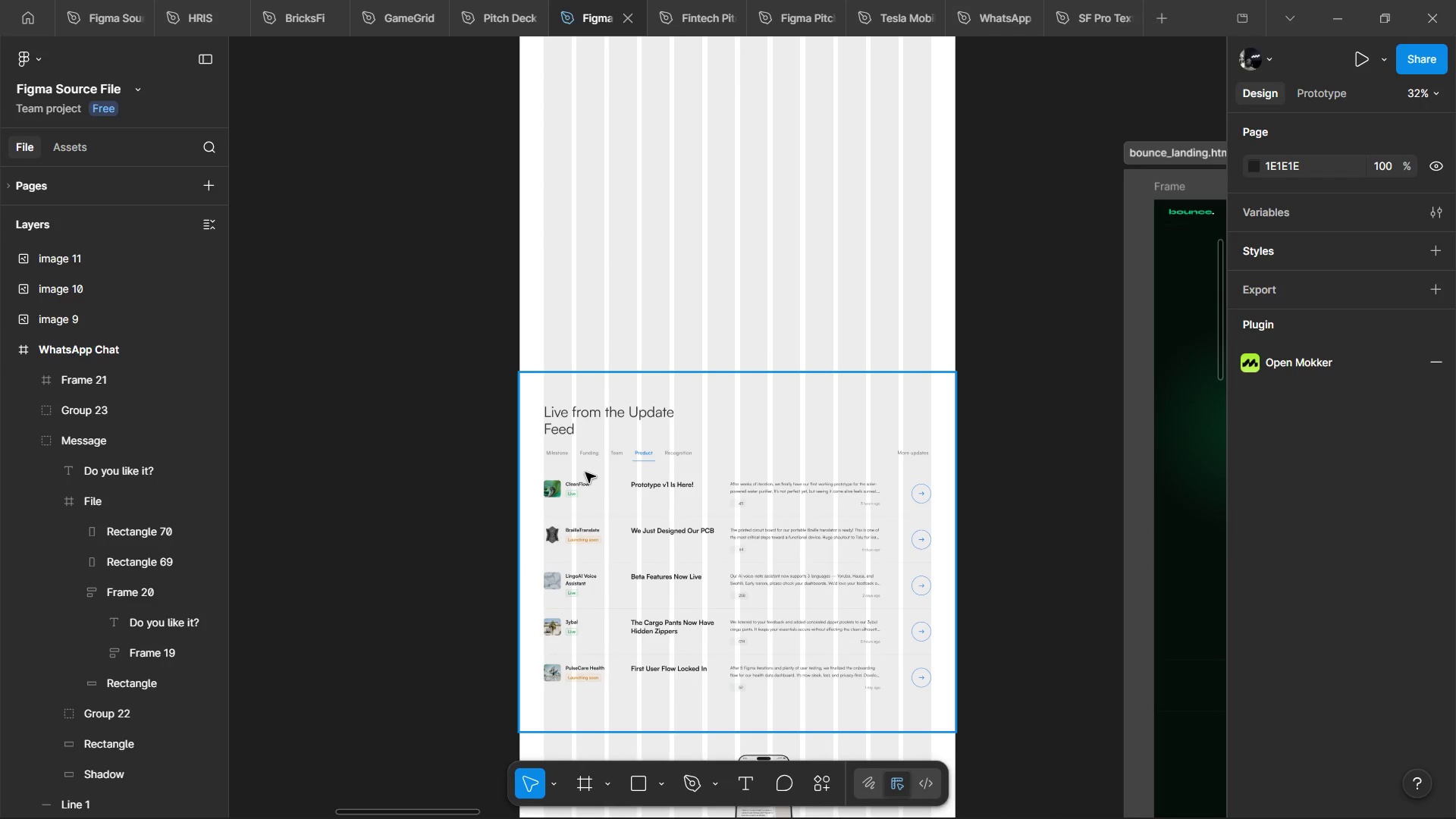 
left_click([585, 472])
 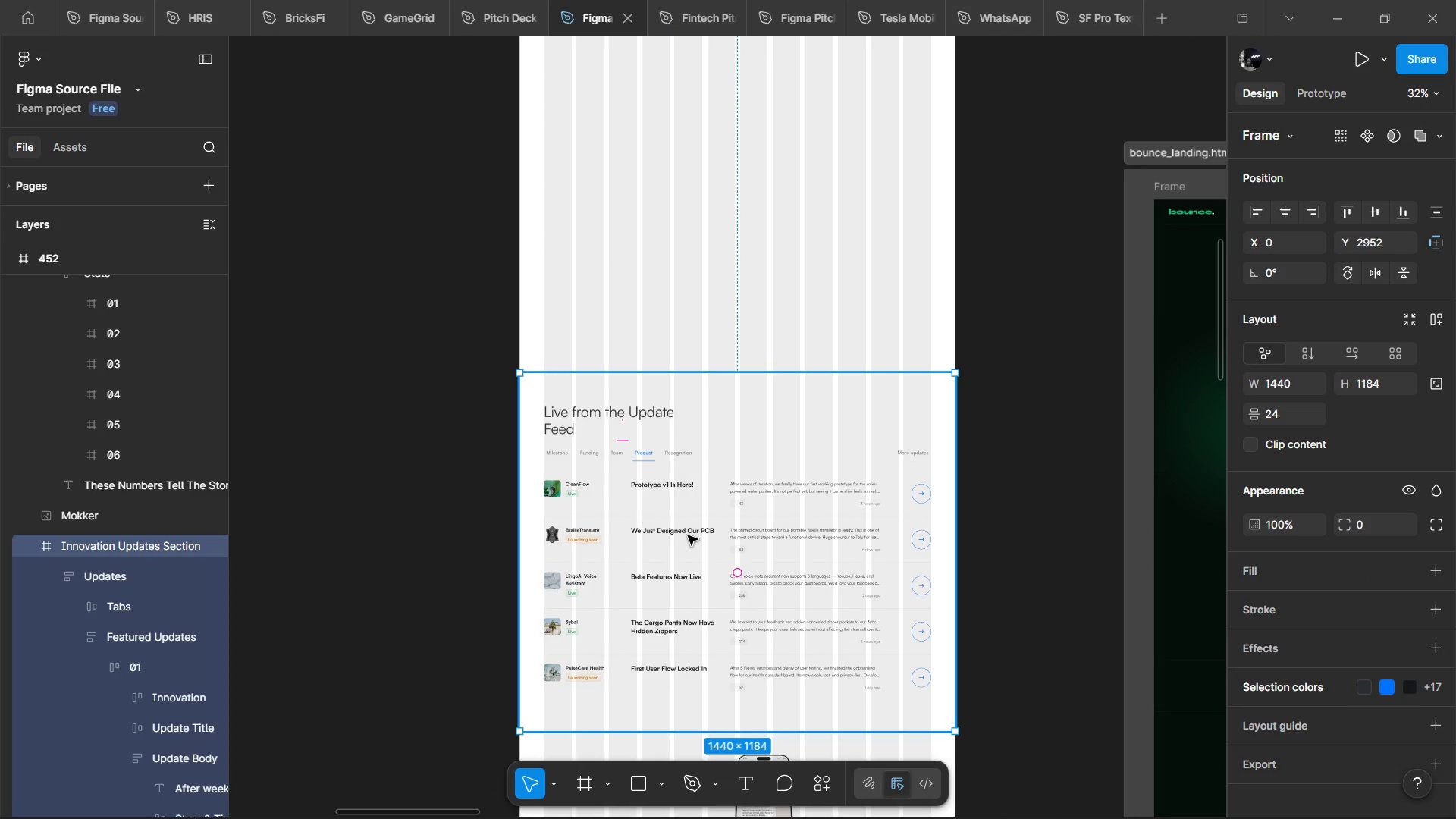 
scroll: coordinate [688, 535], scroll_direction: up, amount: 12.0
 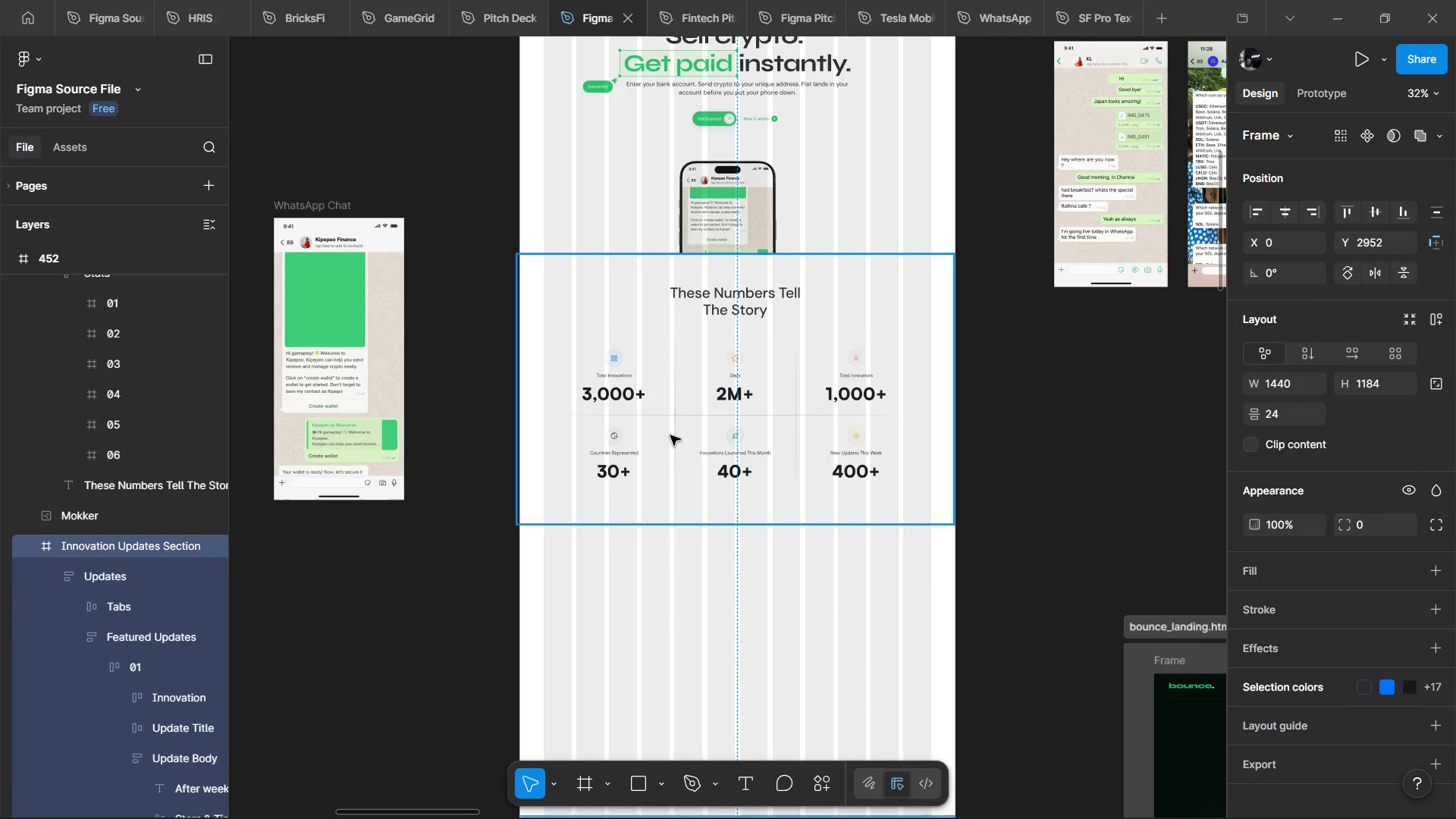 
hold_key(key=ControlLeft, duration=1.0)
left_click([711, 304])
 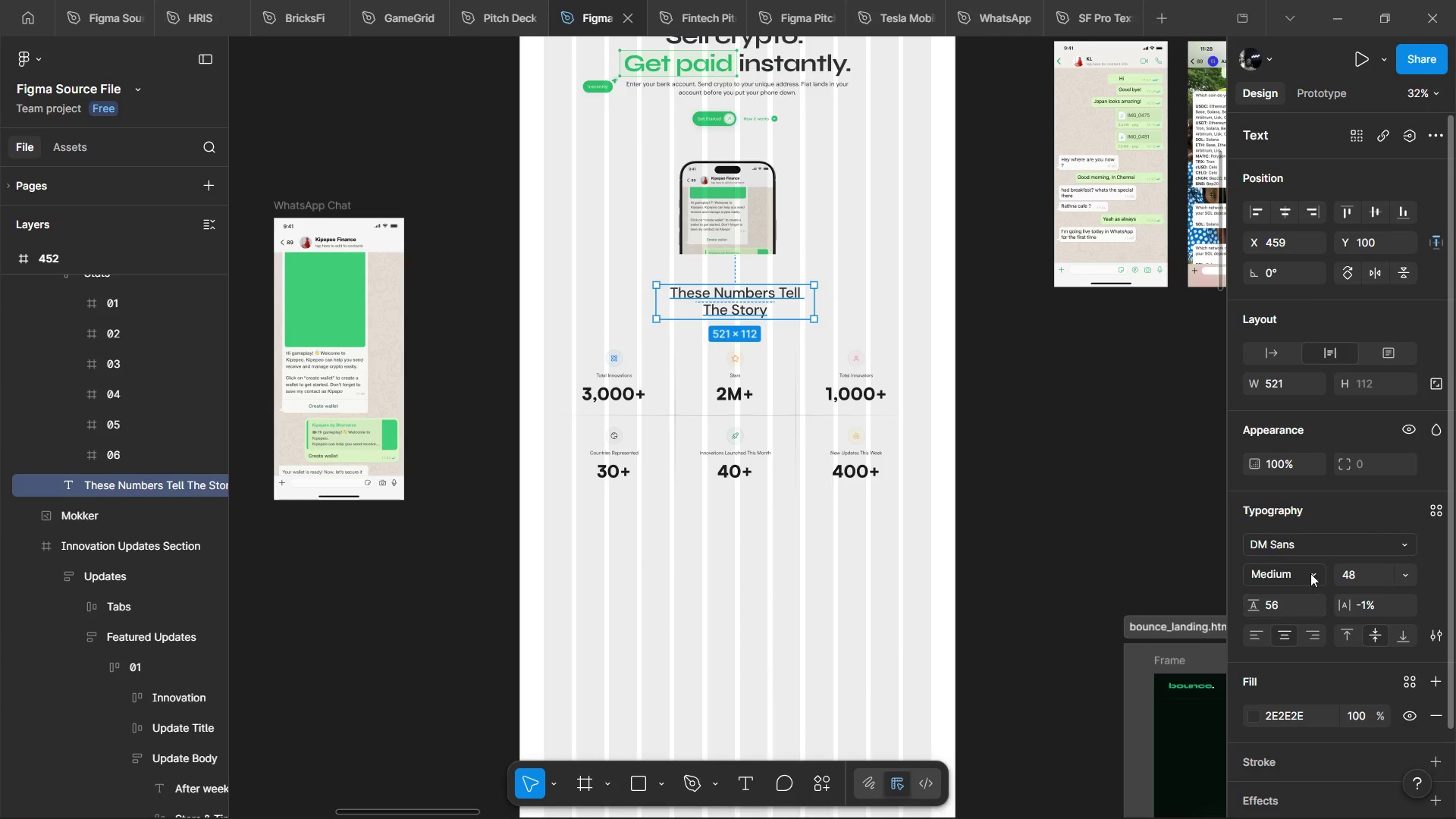 
left_click([1310, 534])
 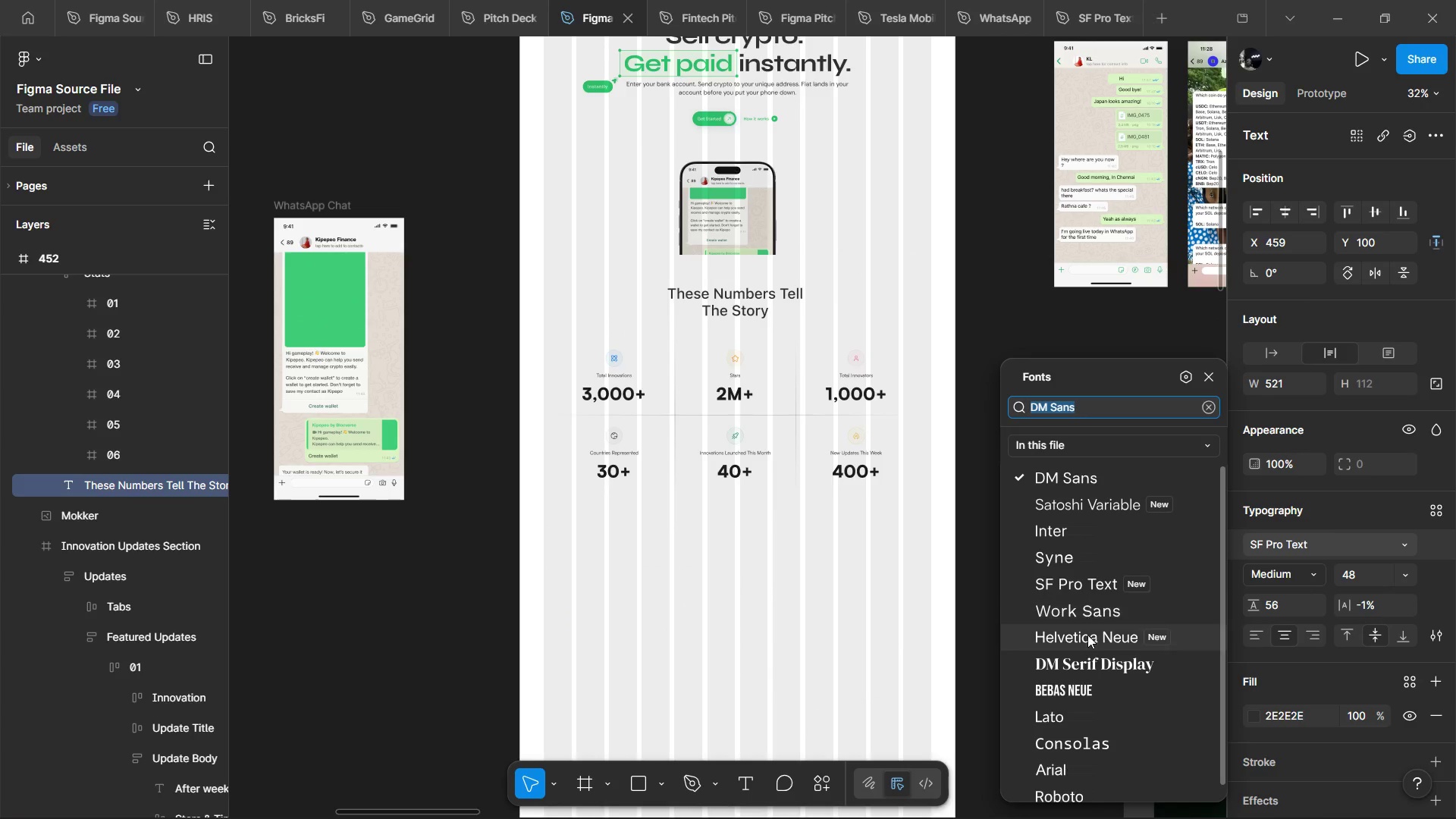 
left_click([1084, 677])
 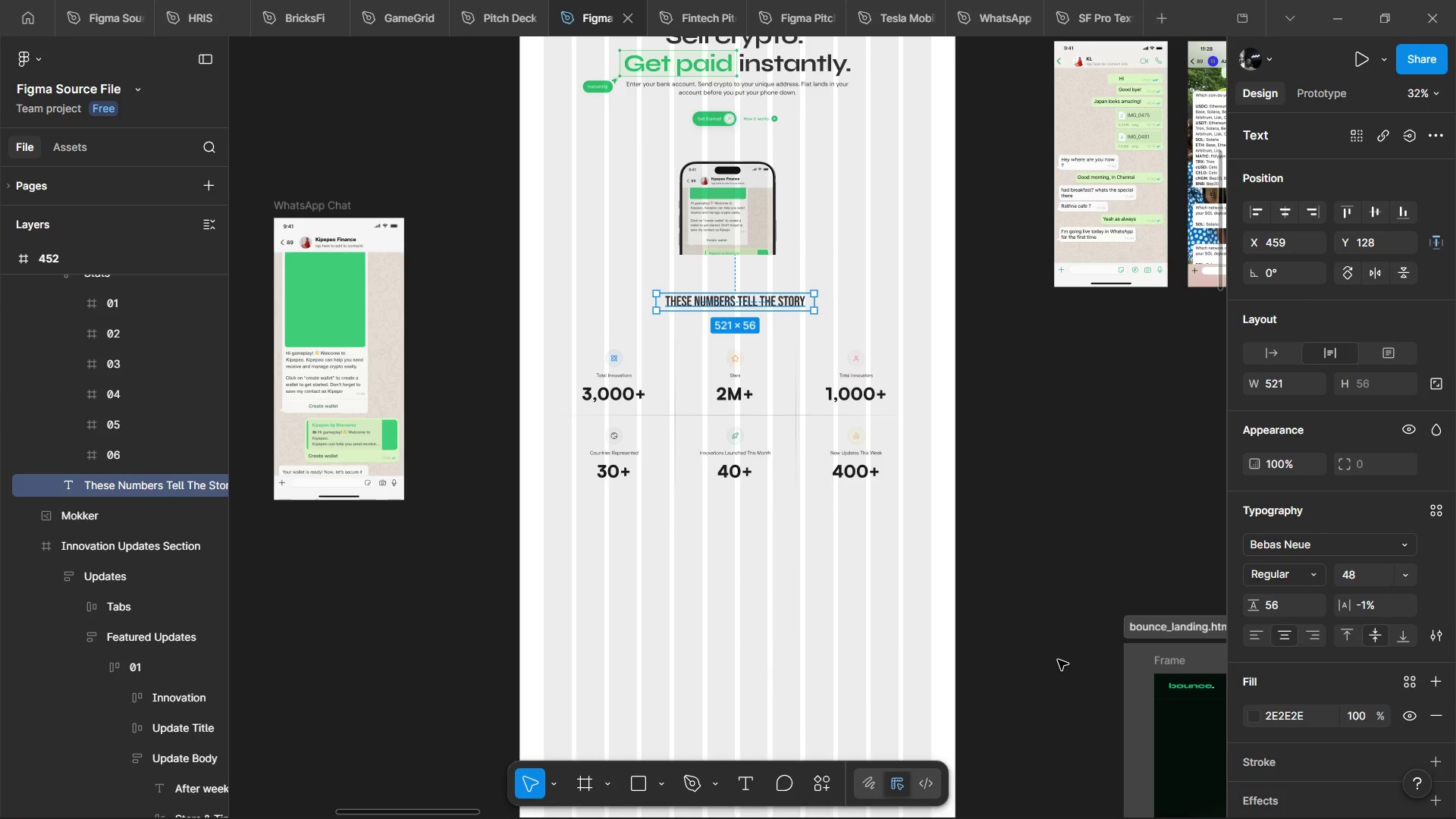 
key(Control+Z)
 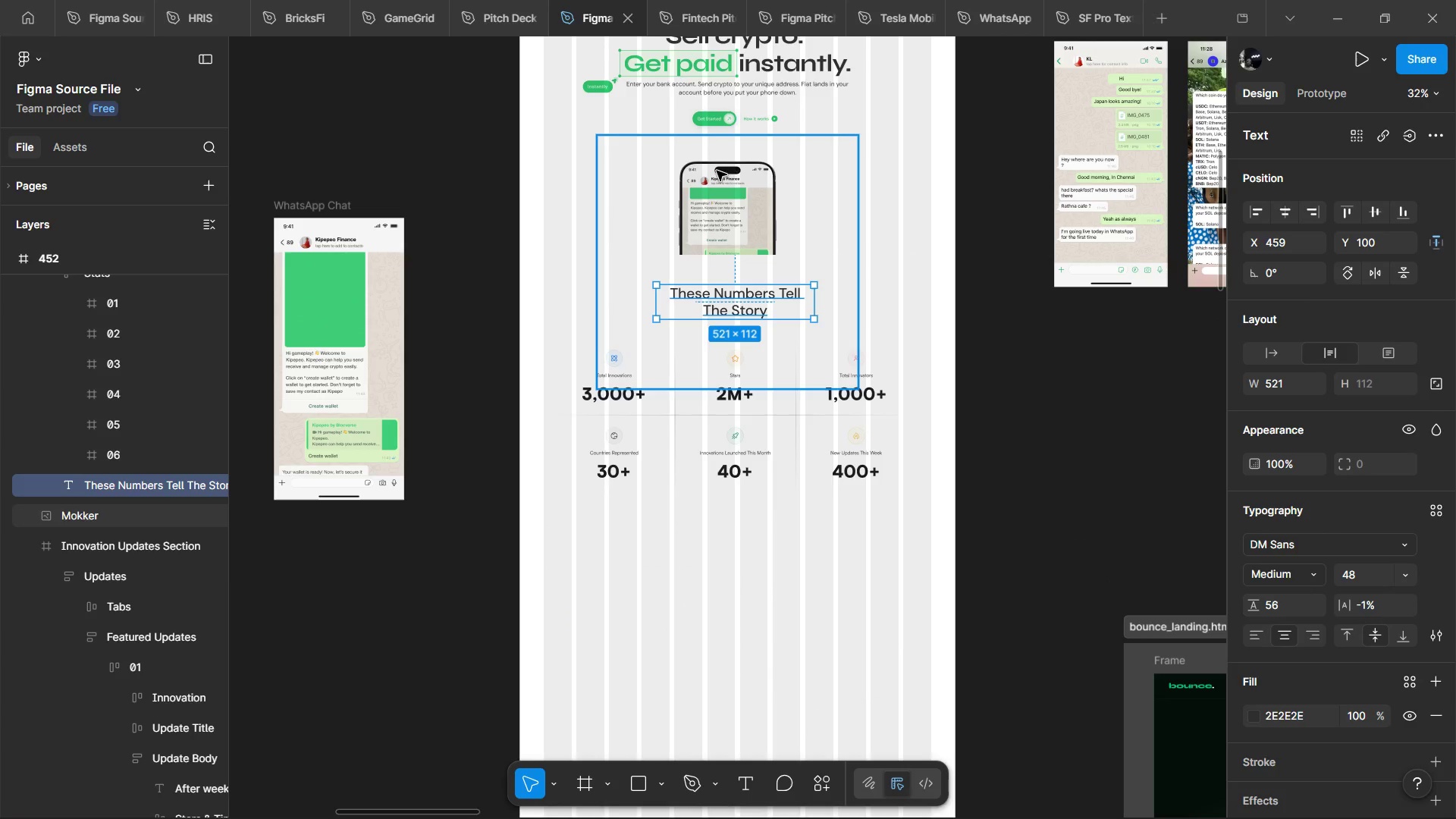 
hold_key(key=ControlLeft, duration=0.84)
left_click([815, 55])
 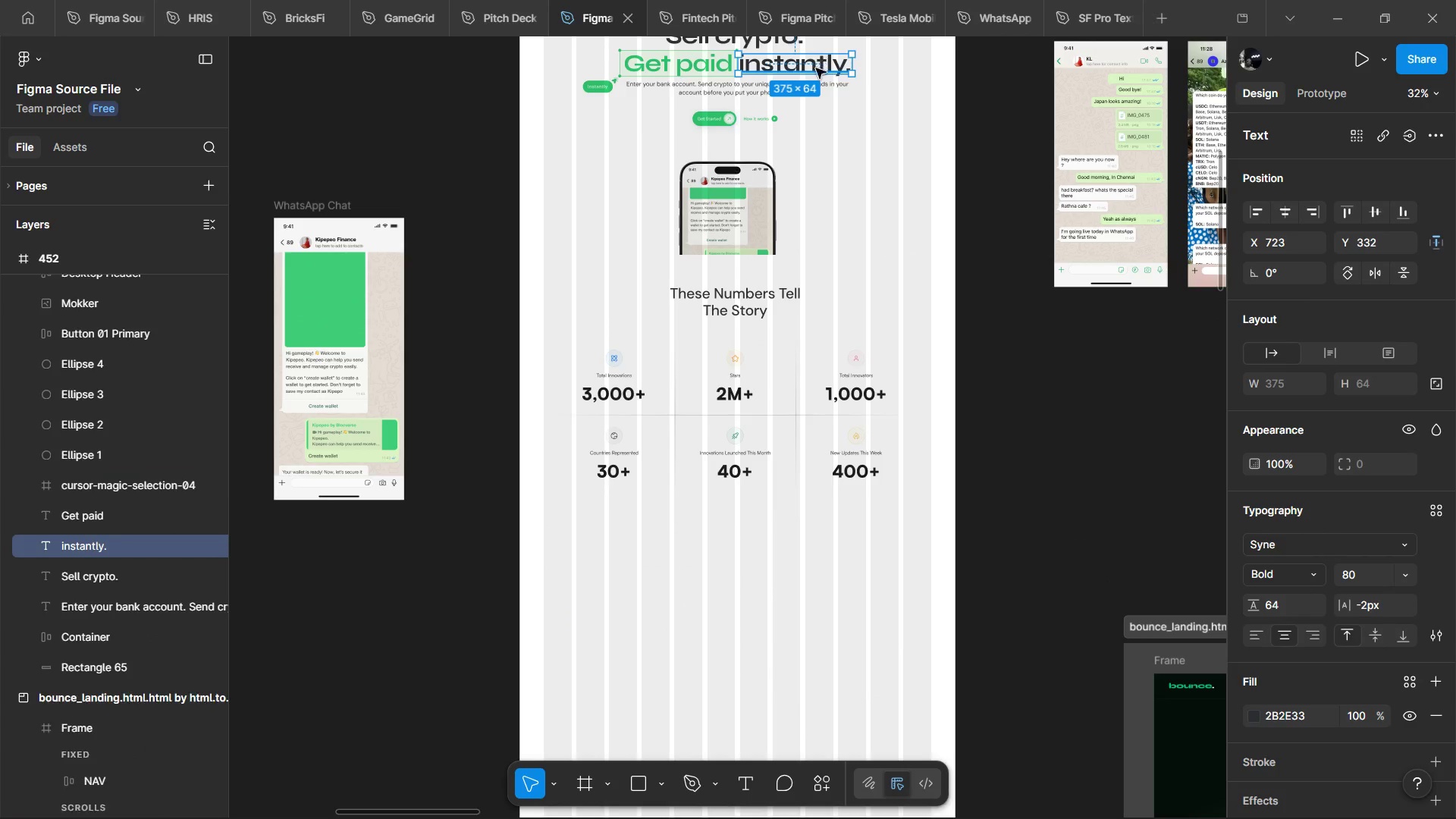 
hold_key(key=ControlLeft, duration=1.36)
left_click([754, 310])
 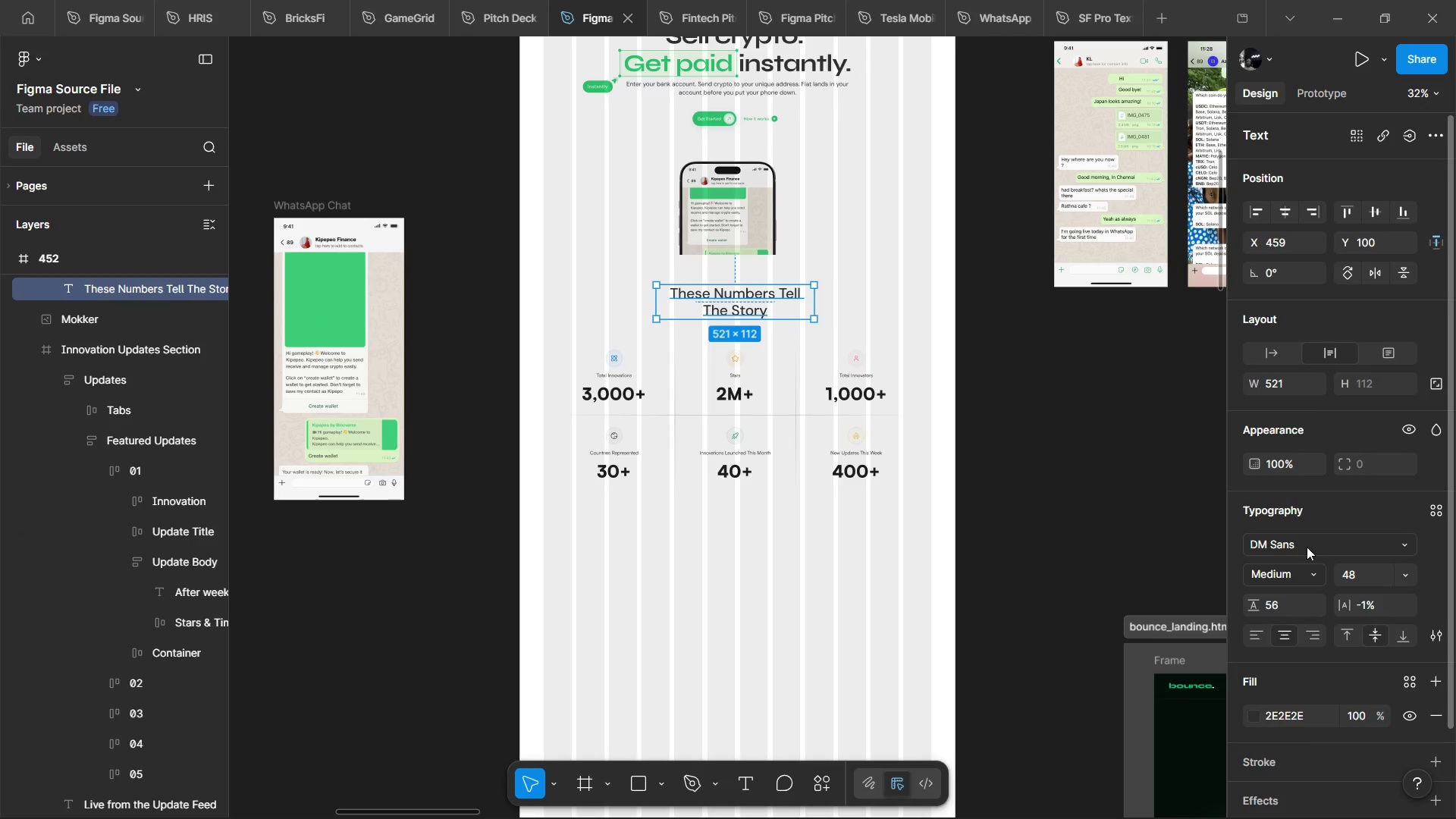 
left_click([1307, 547])
 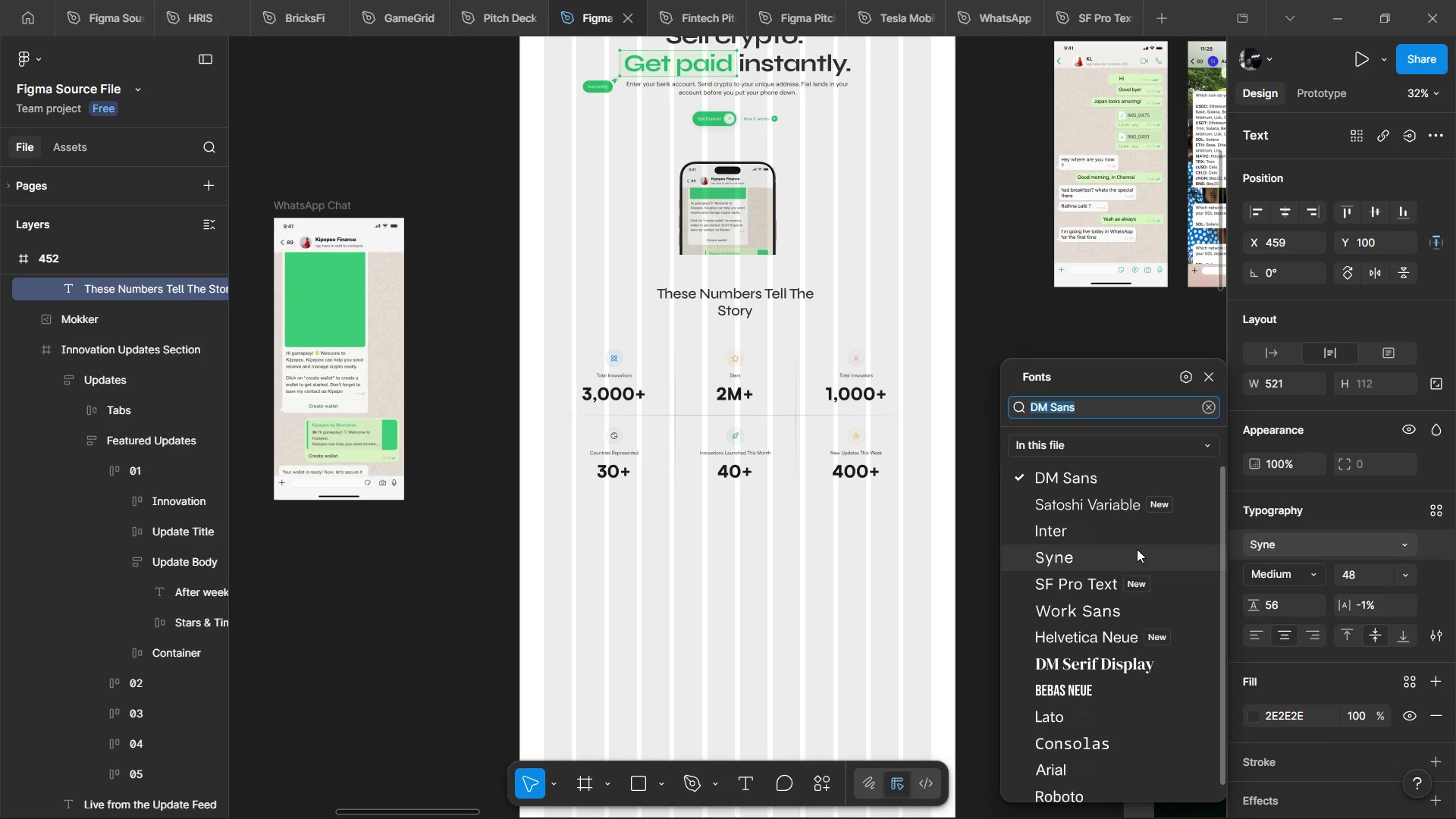 
left_click([1137, 549])
 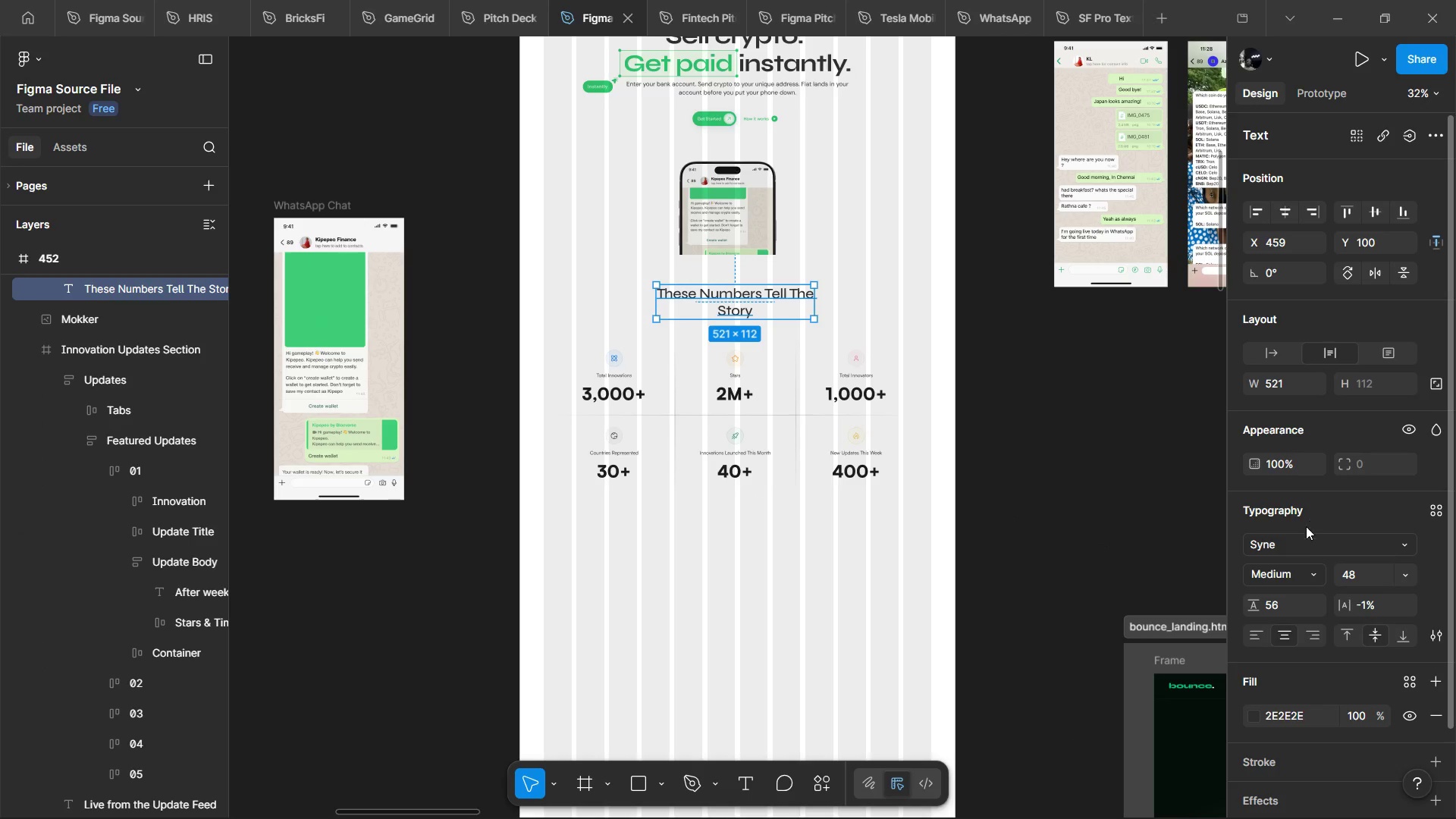 
left_click([1298, 573])
 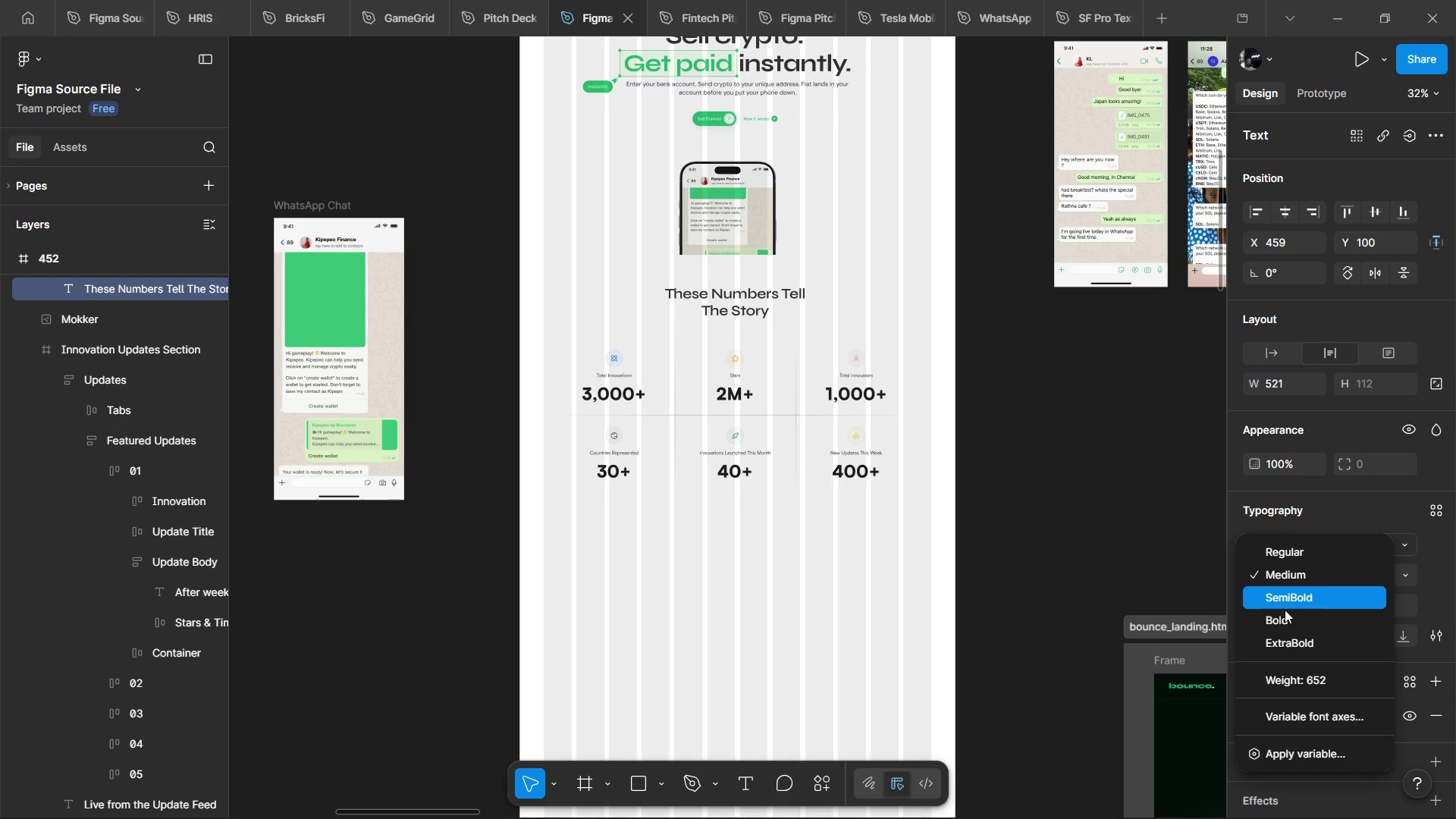 
left_click([1284, 604])
 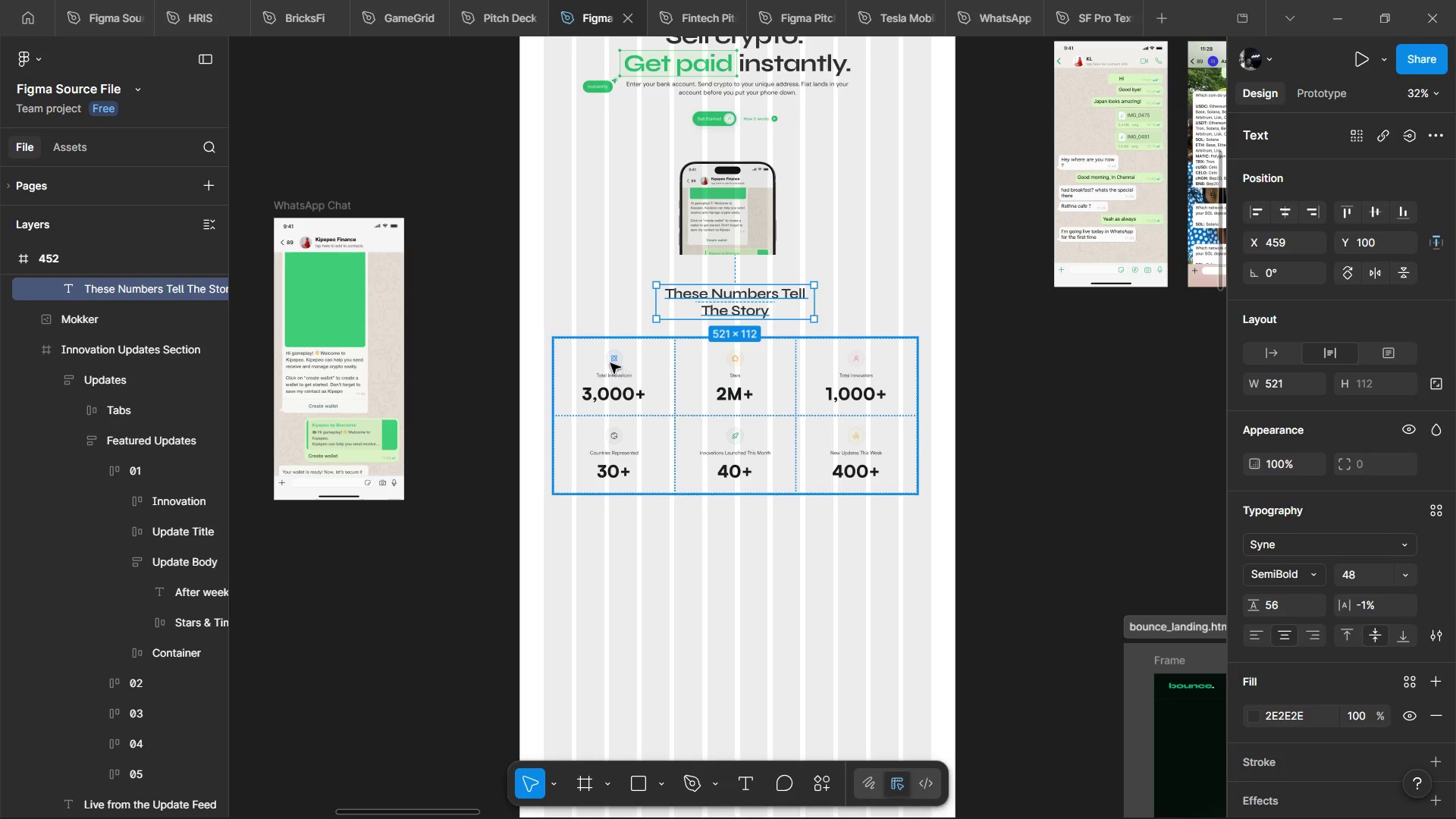 
hold_key(key=ControlLeft, duration=1.31)
scroll: coordinate [704, 306], scroll_direction: up, amount: 7.0
 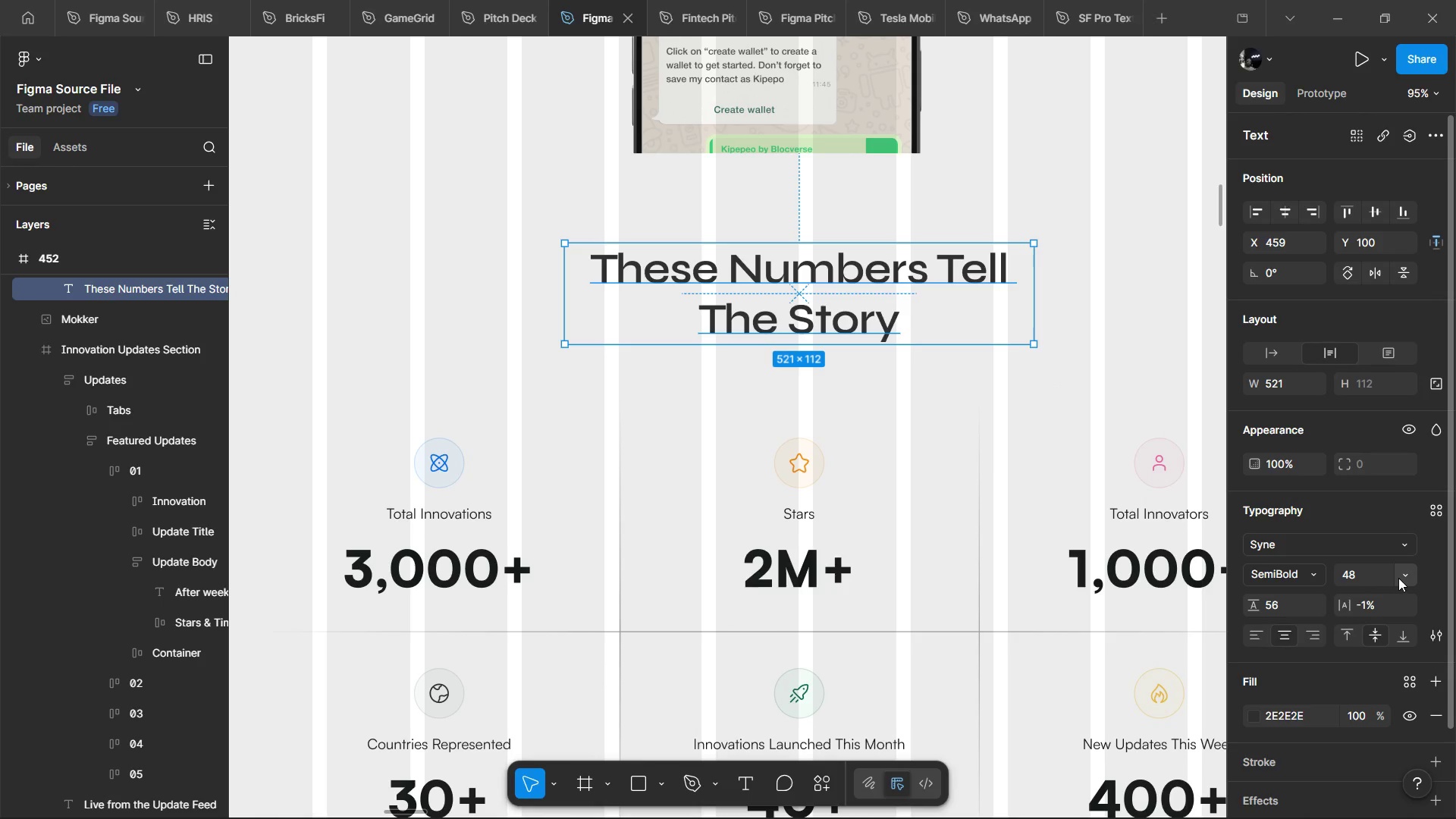 
hold_key(key=ControlLeft, duration=0.73)
scroll: coordinate [1016, 450], scroll_direction: down, amount: 5.0
 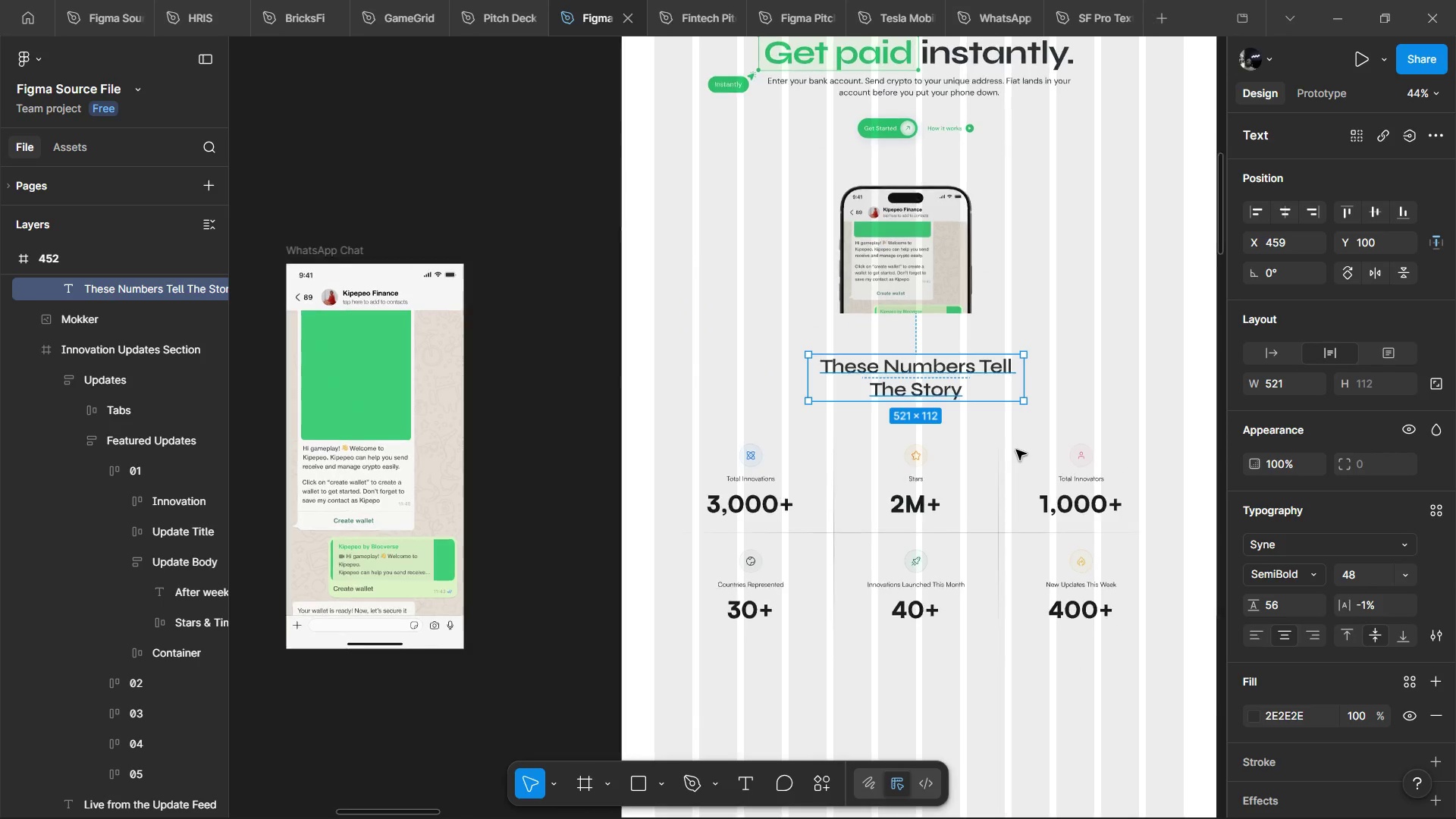 
left_click([943, 466])
 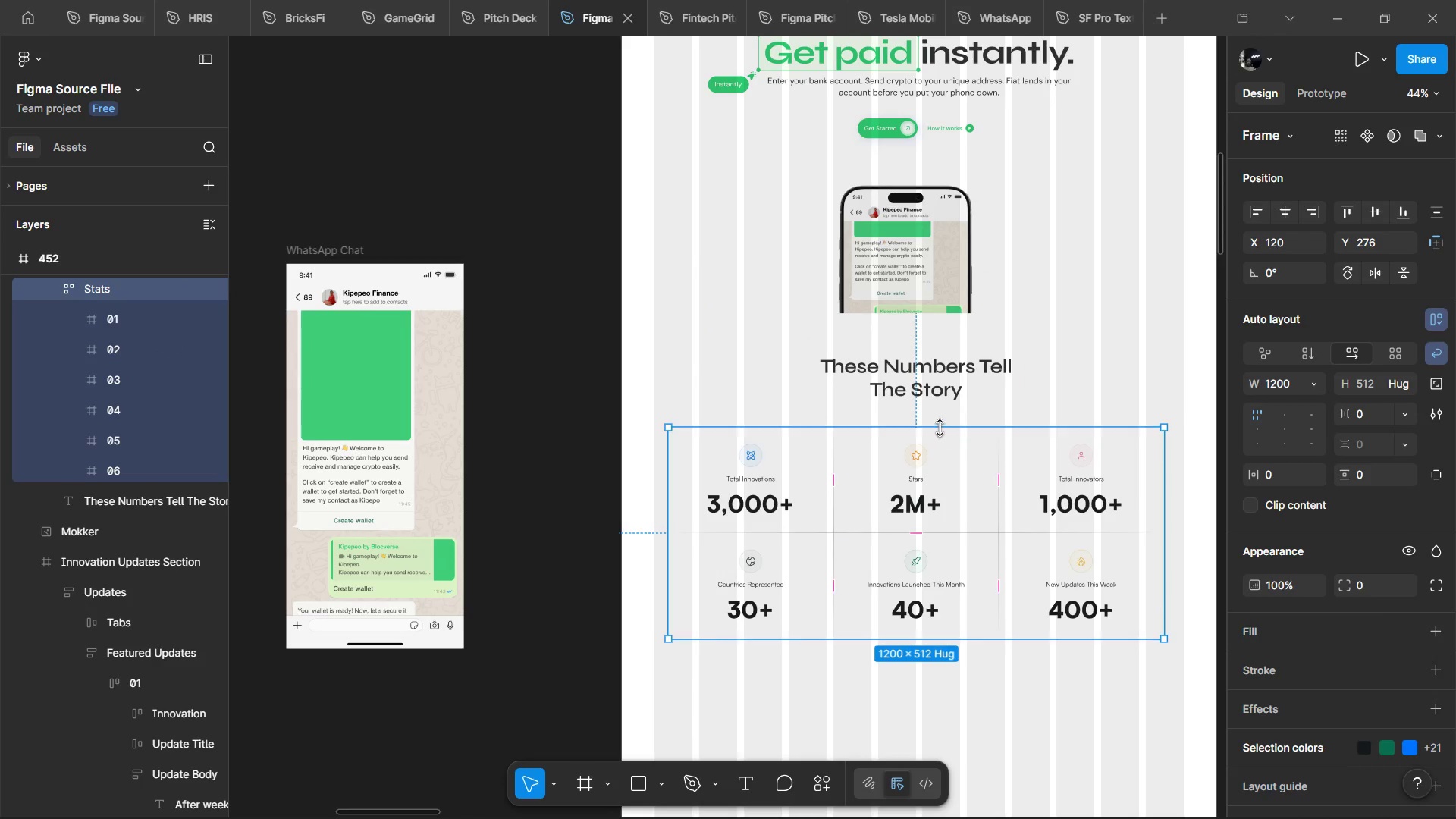 
key(Control+Z)
 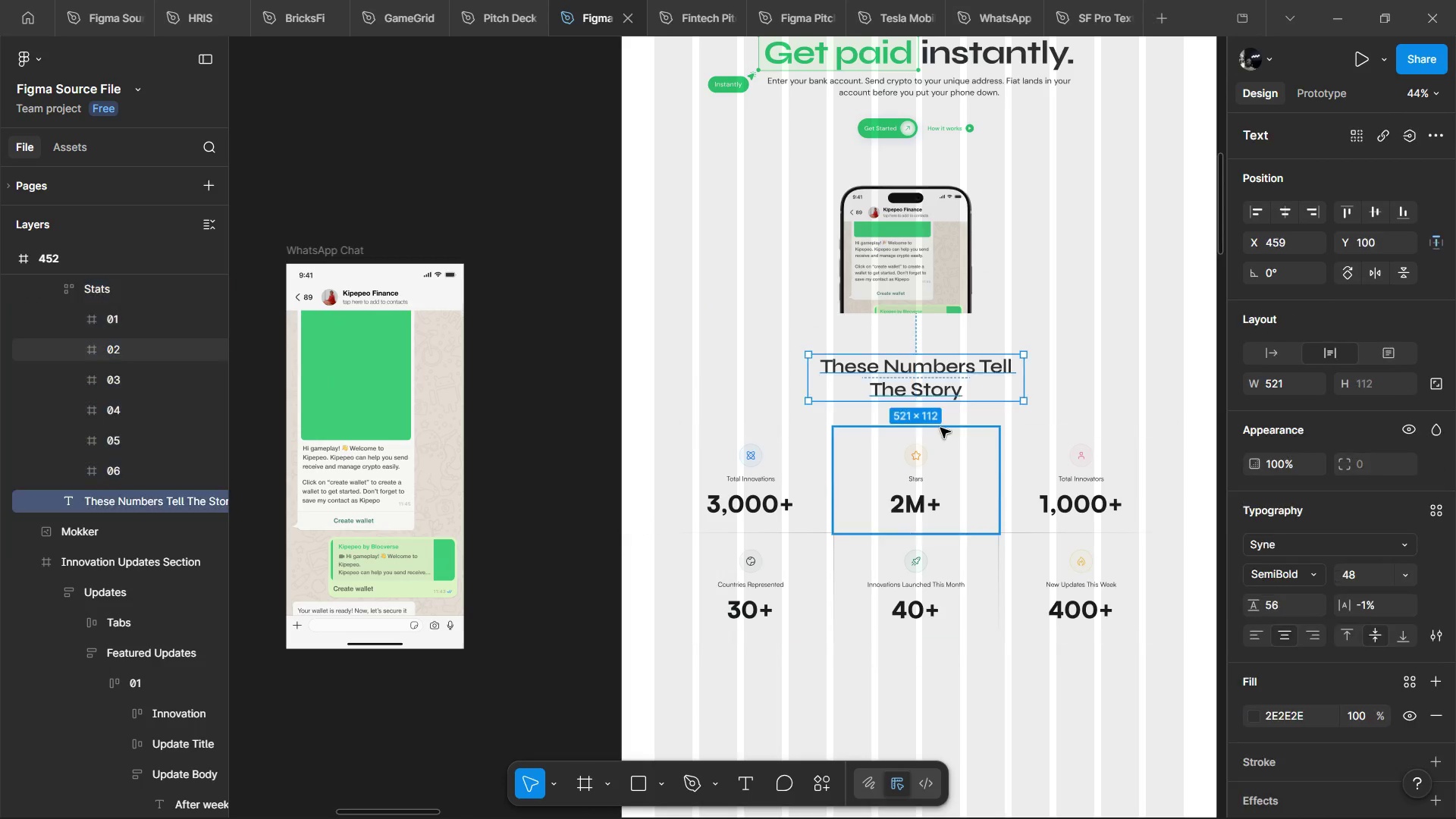 
key(Control+Z)
 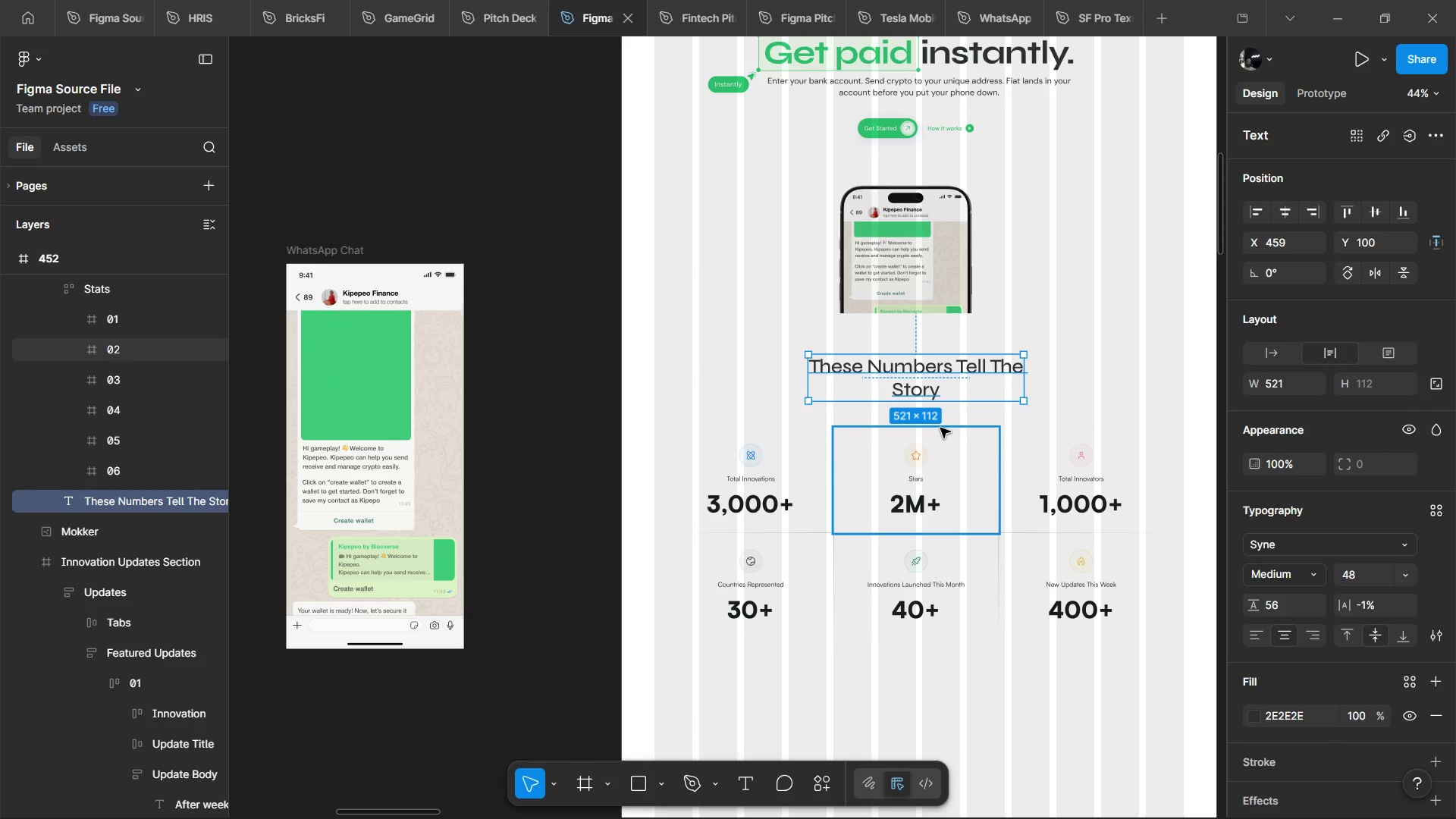 
key(Control+Z)
 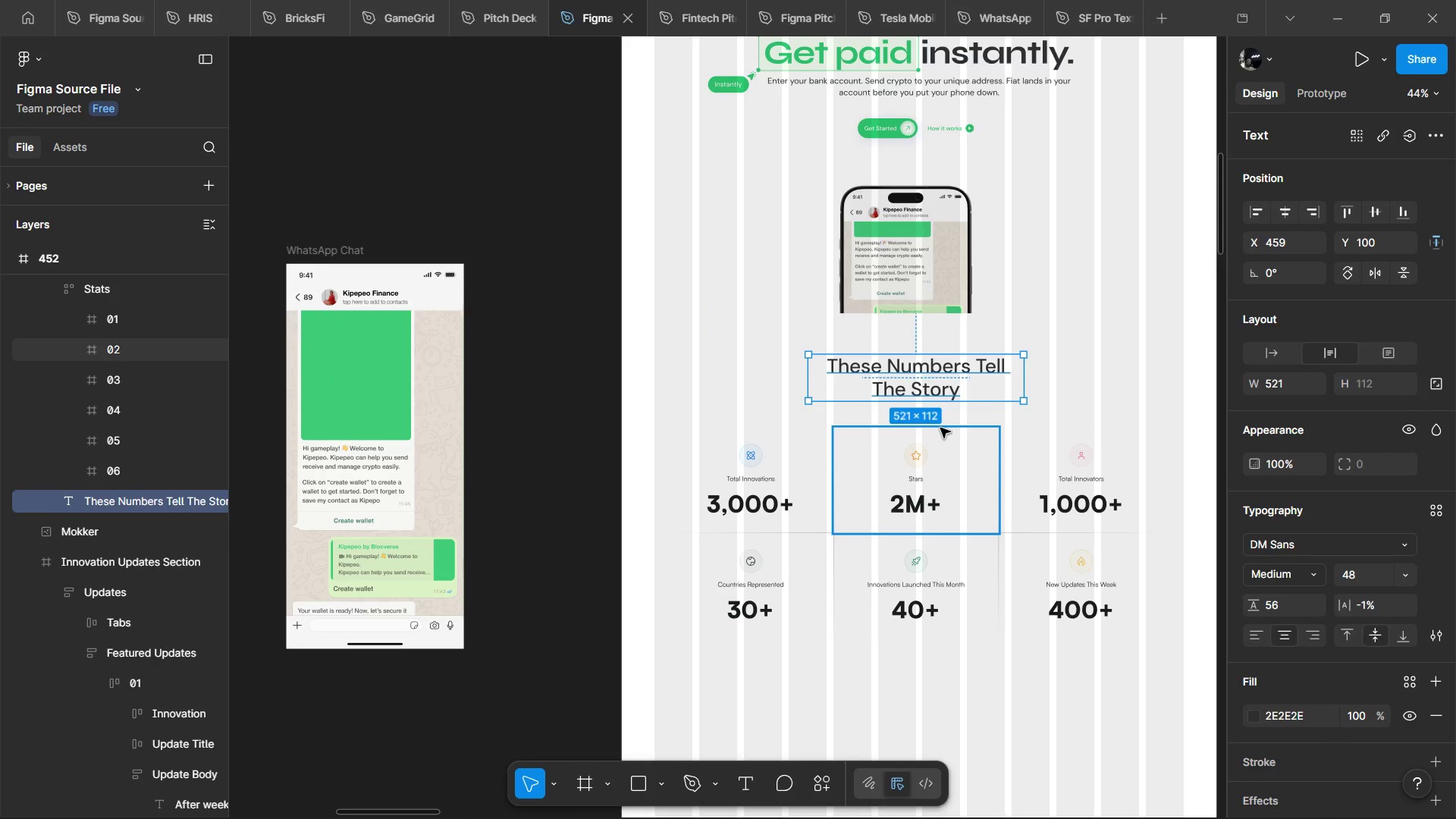 
key(Control+Z)
 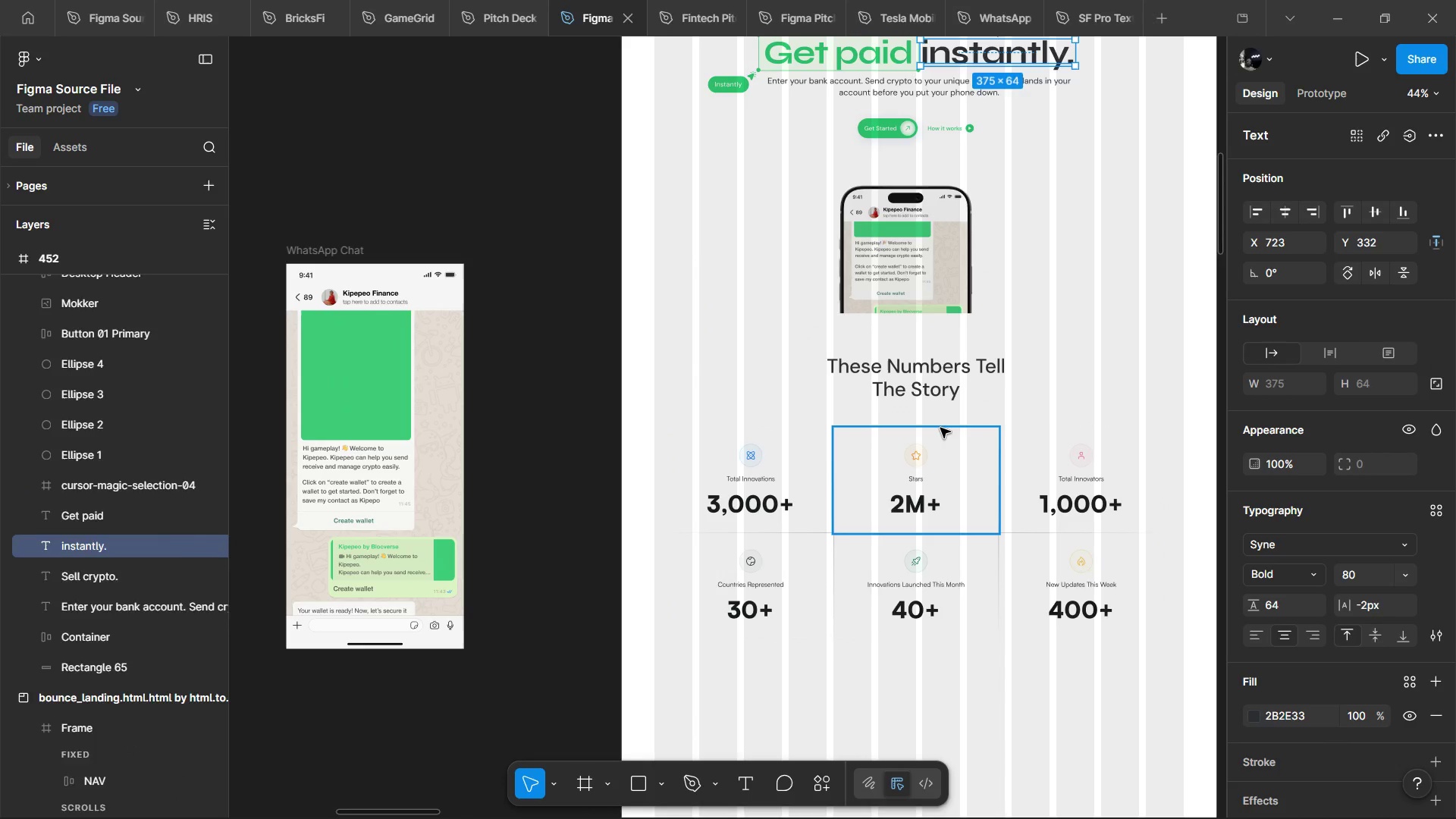 
key(Control+Z)
 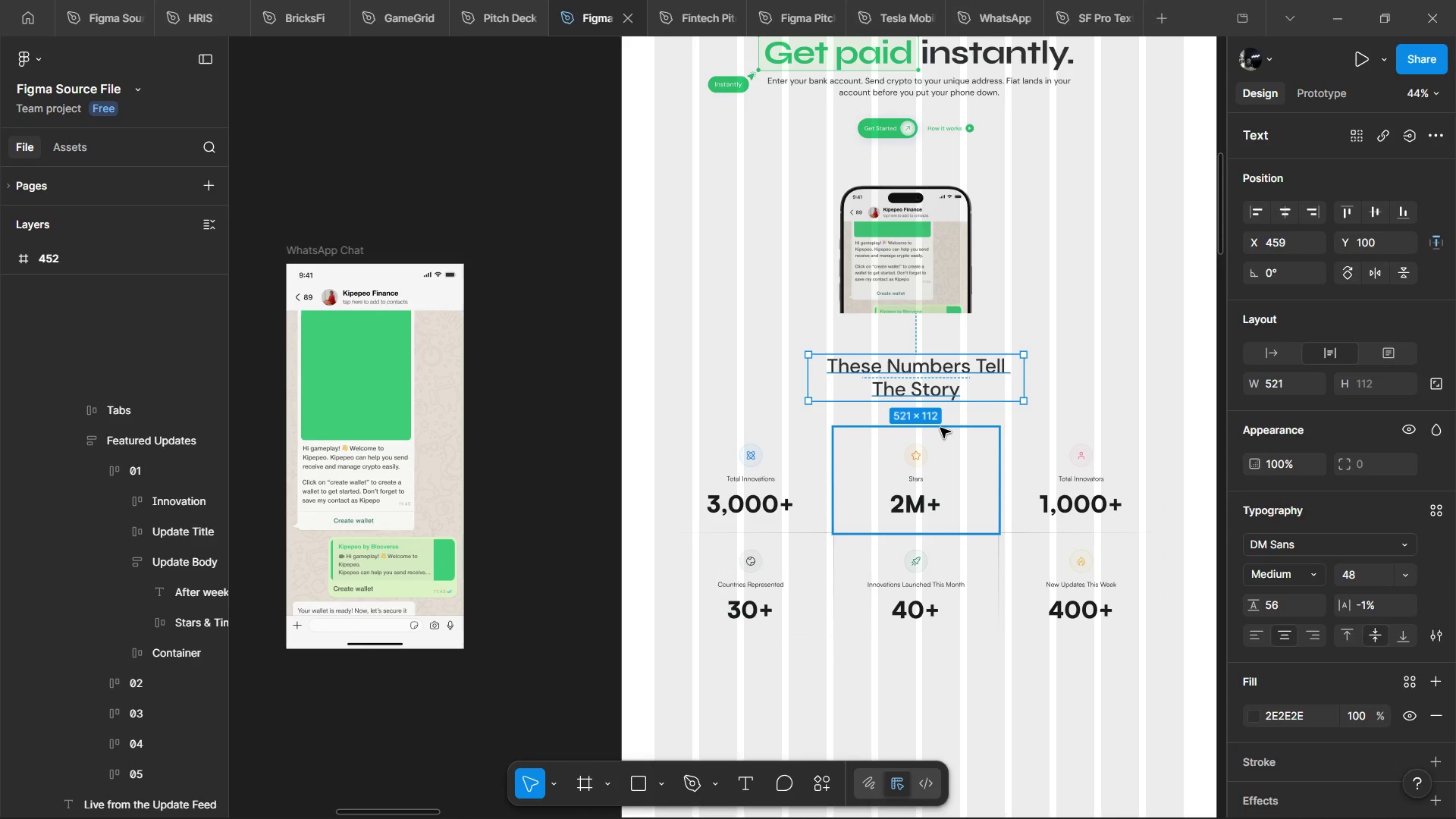 
key(Control+Z)
 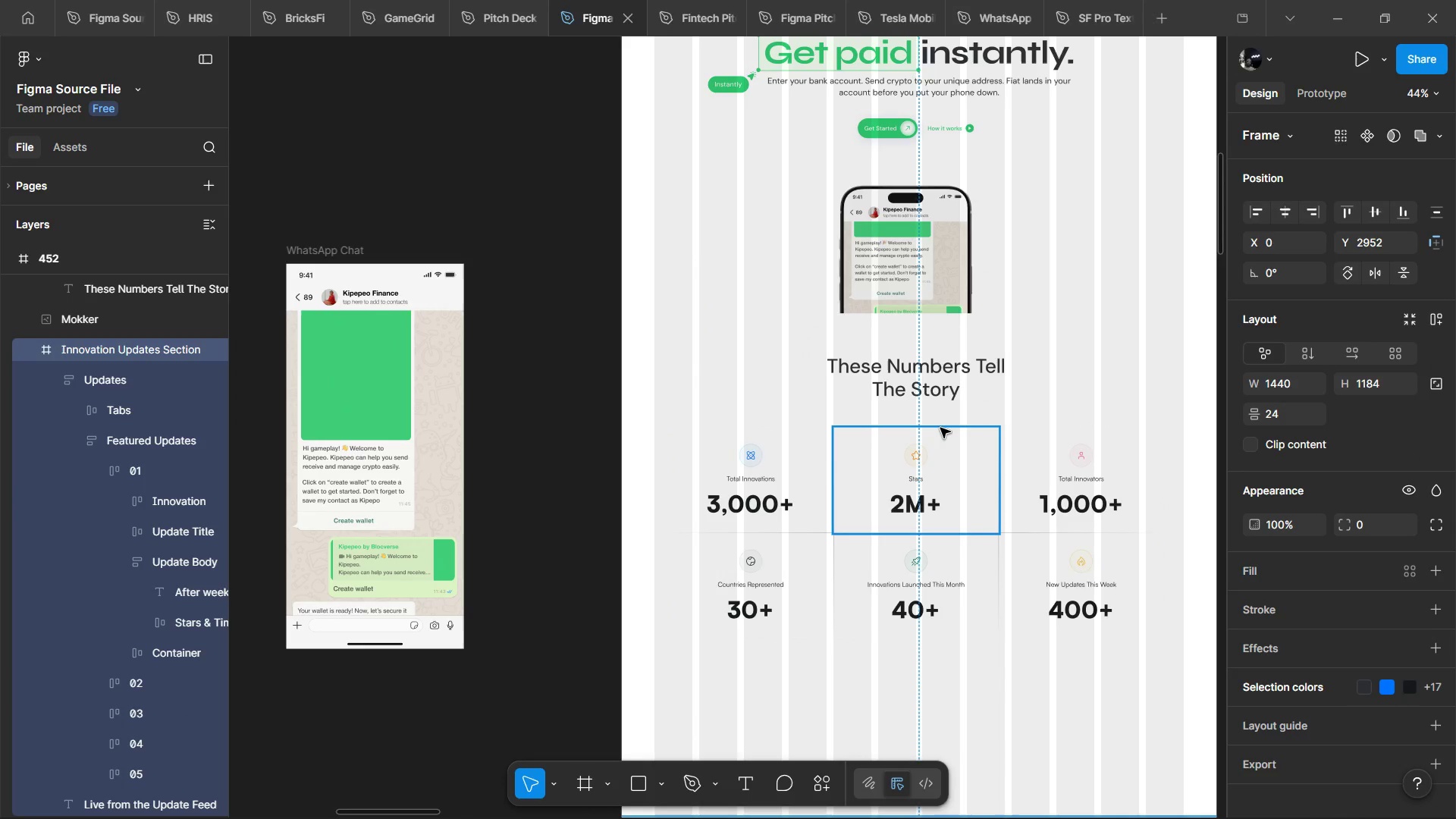 
key(Control+Z)
 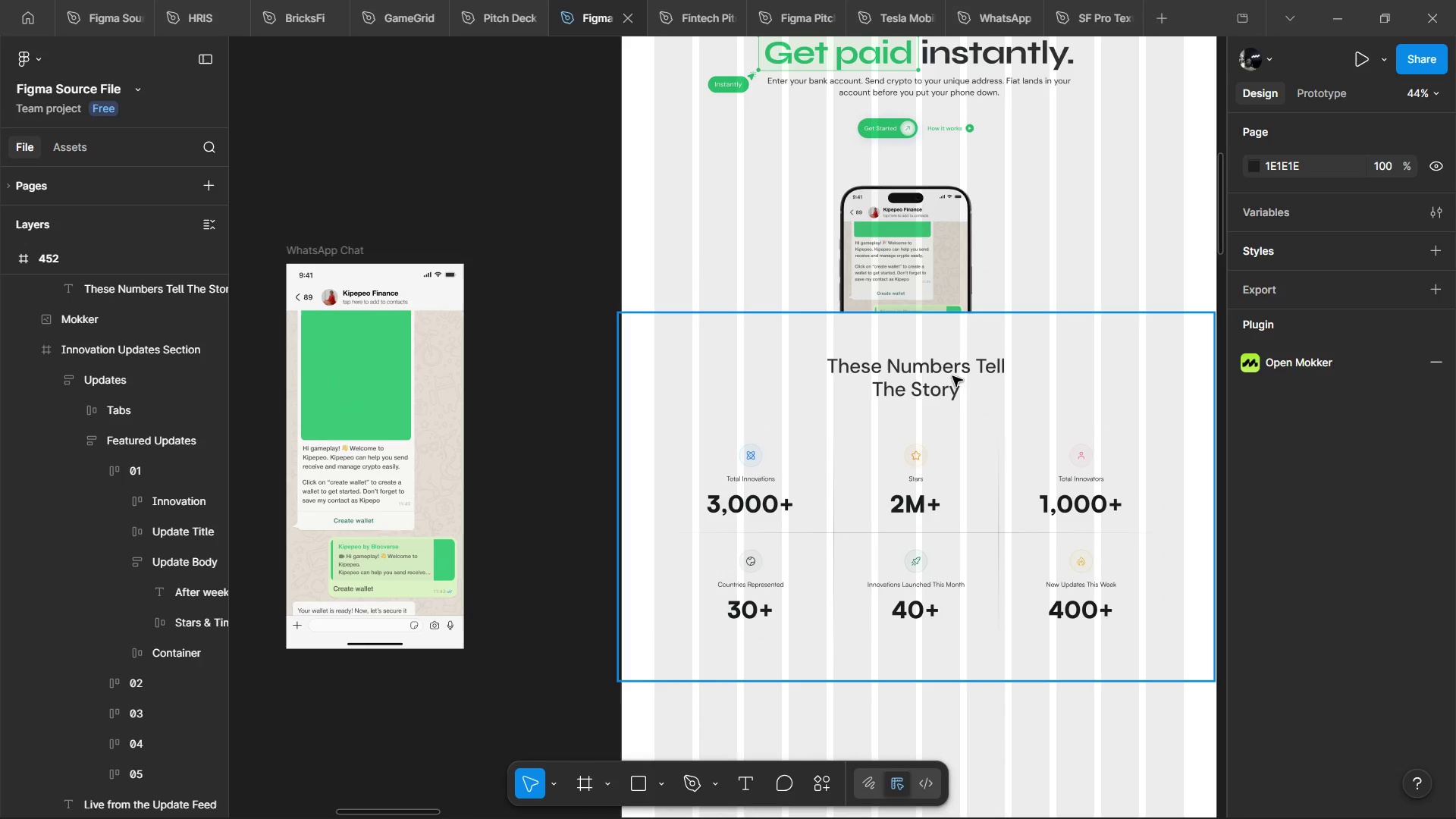 
hold_key(key=ControlLeft, duration=0.36)
left_click([954, 366])
 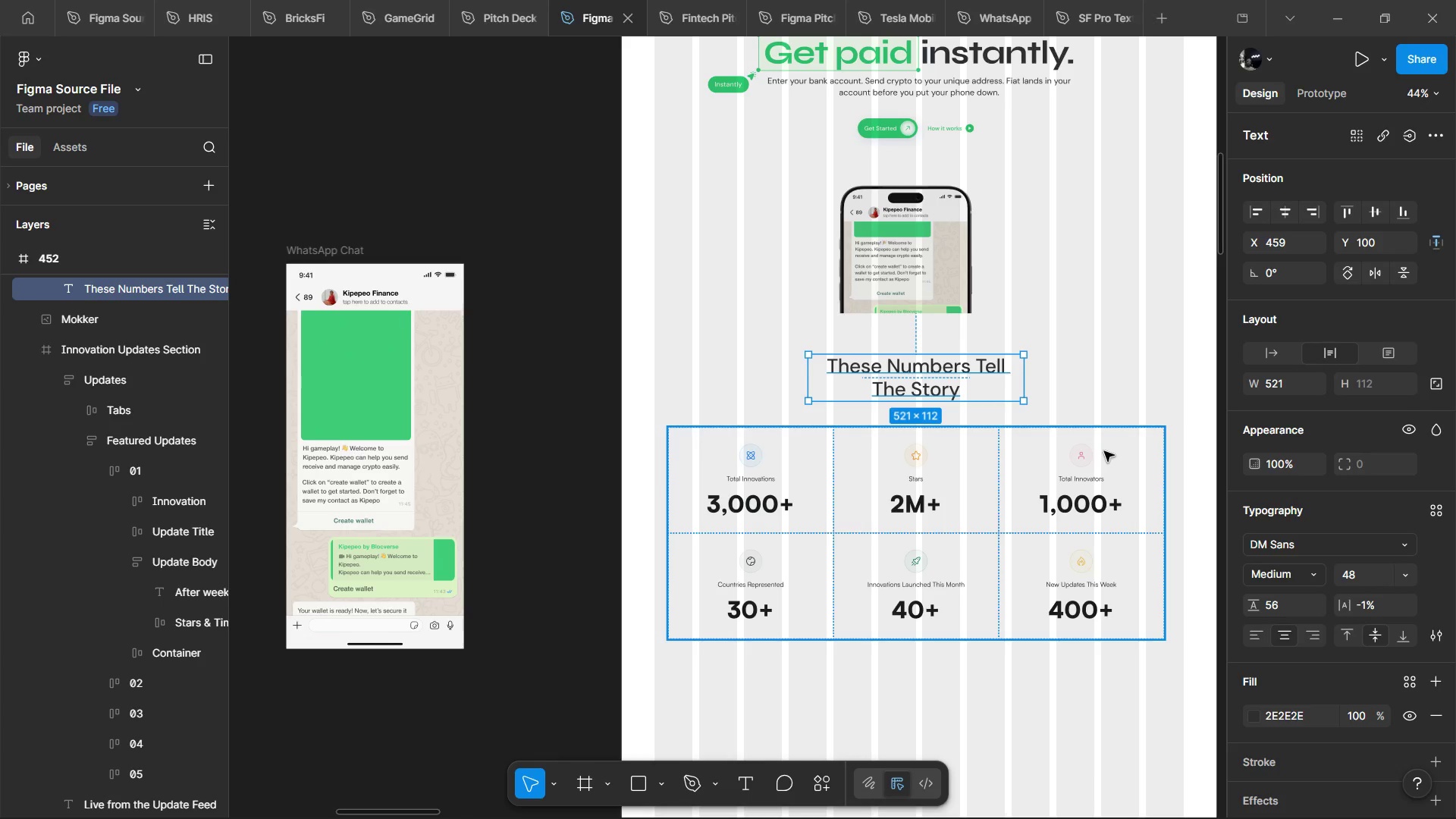 
wait(161.12)
 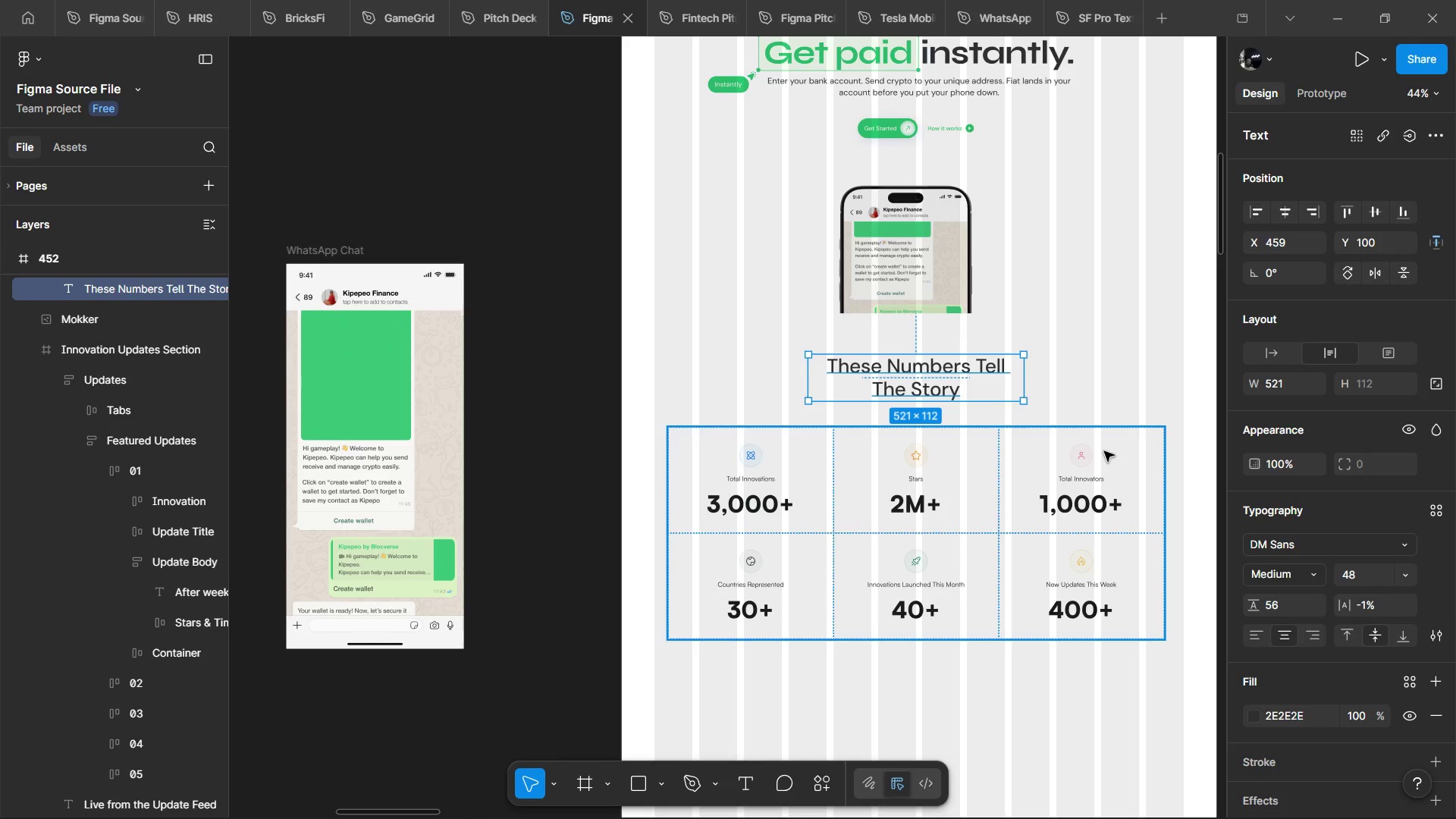 
scroll: coordinate [1036, 394], scroll_direction: none, amount: 0.0
 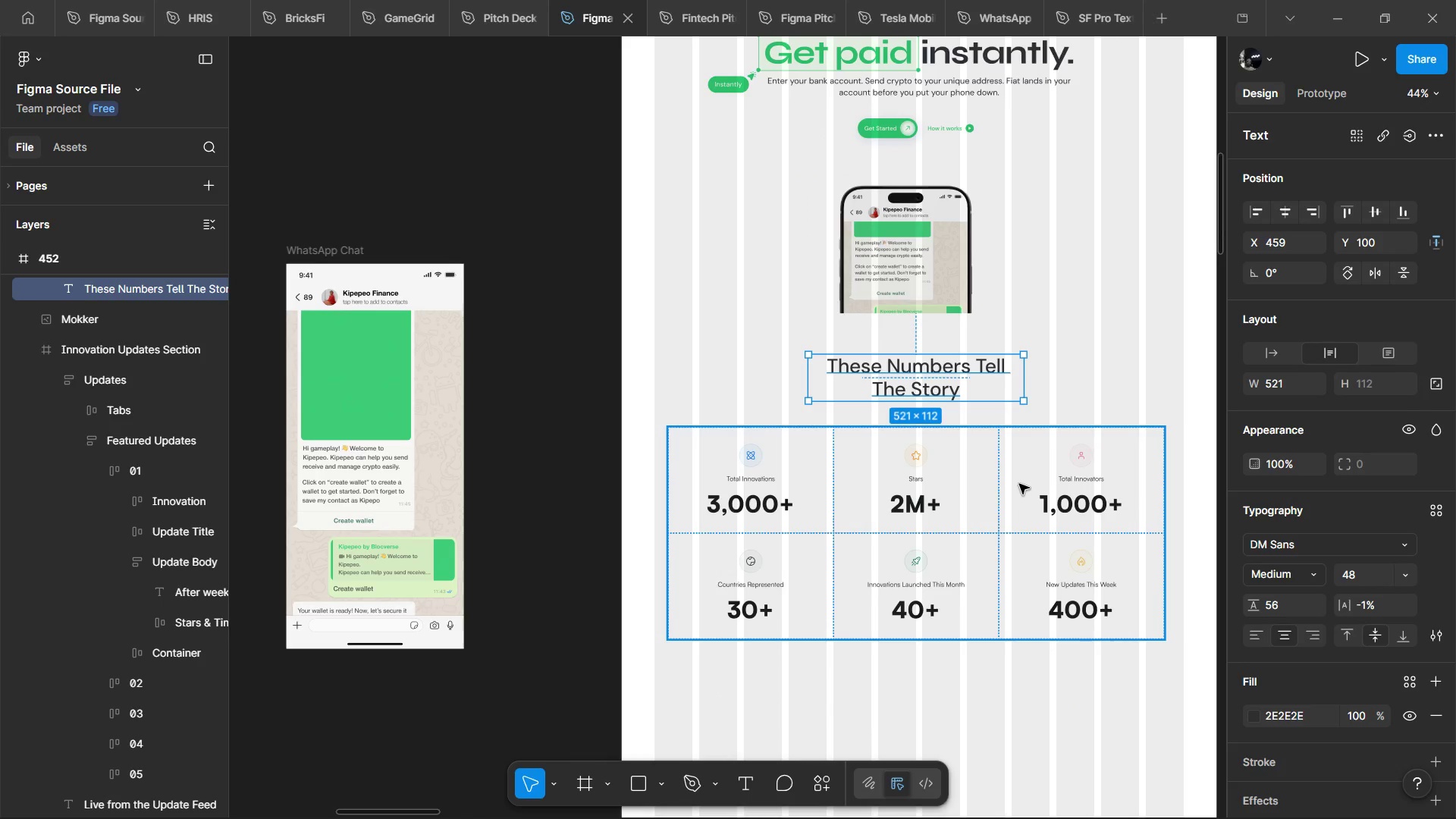 
left_click([1019, 484])
 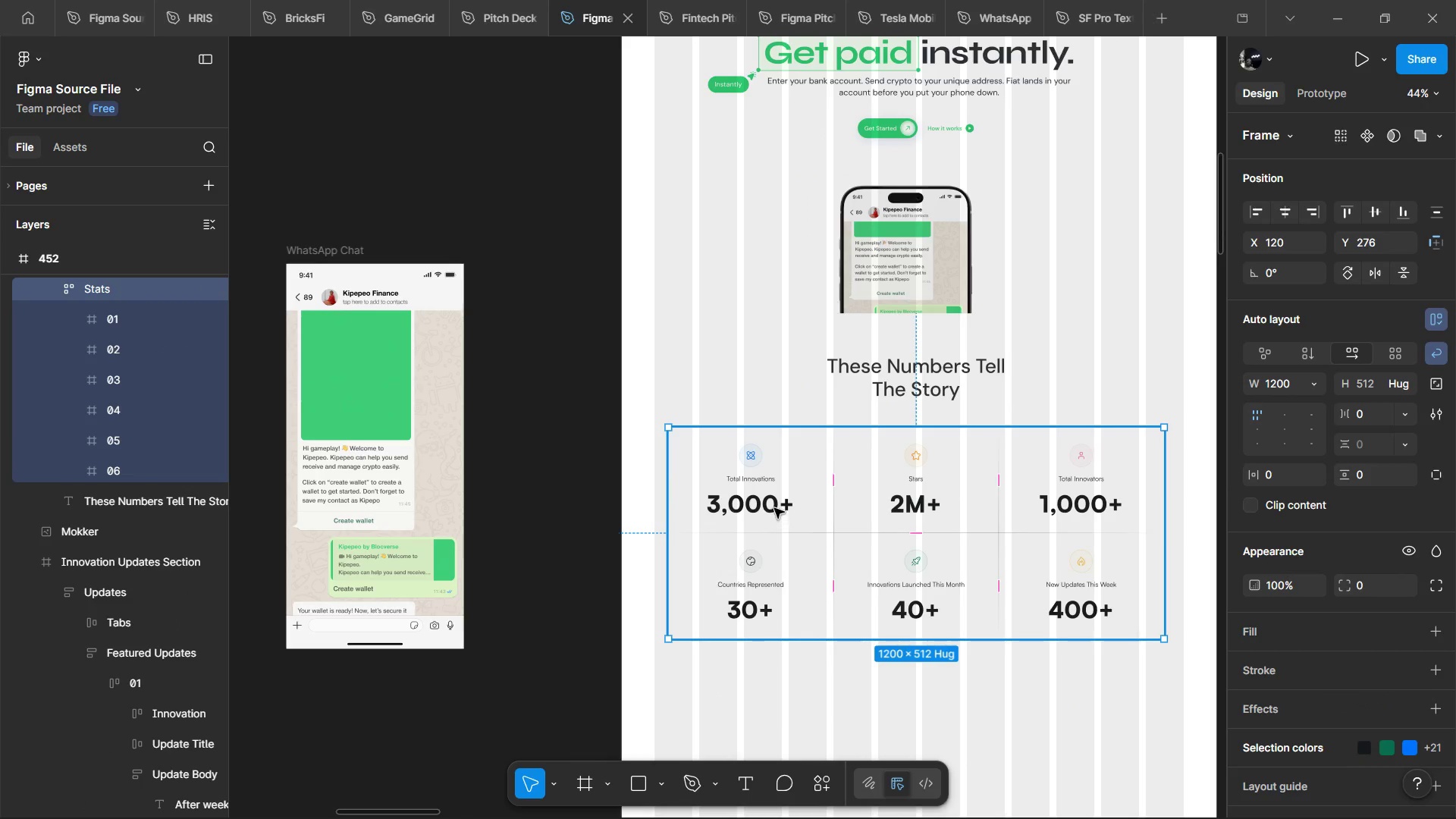 
hold_key(key=ControlLeft, duration=0.34)
left_click([774, 507])
 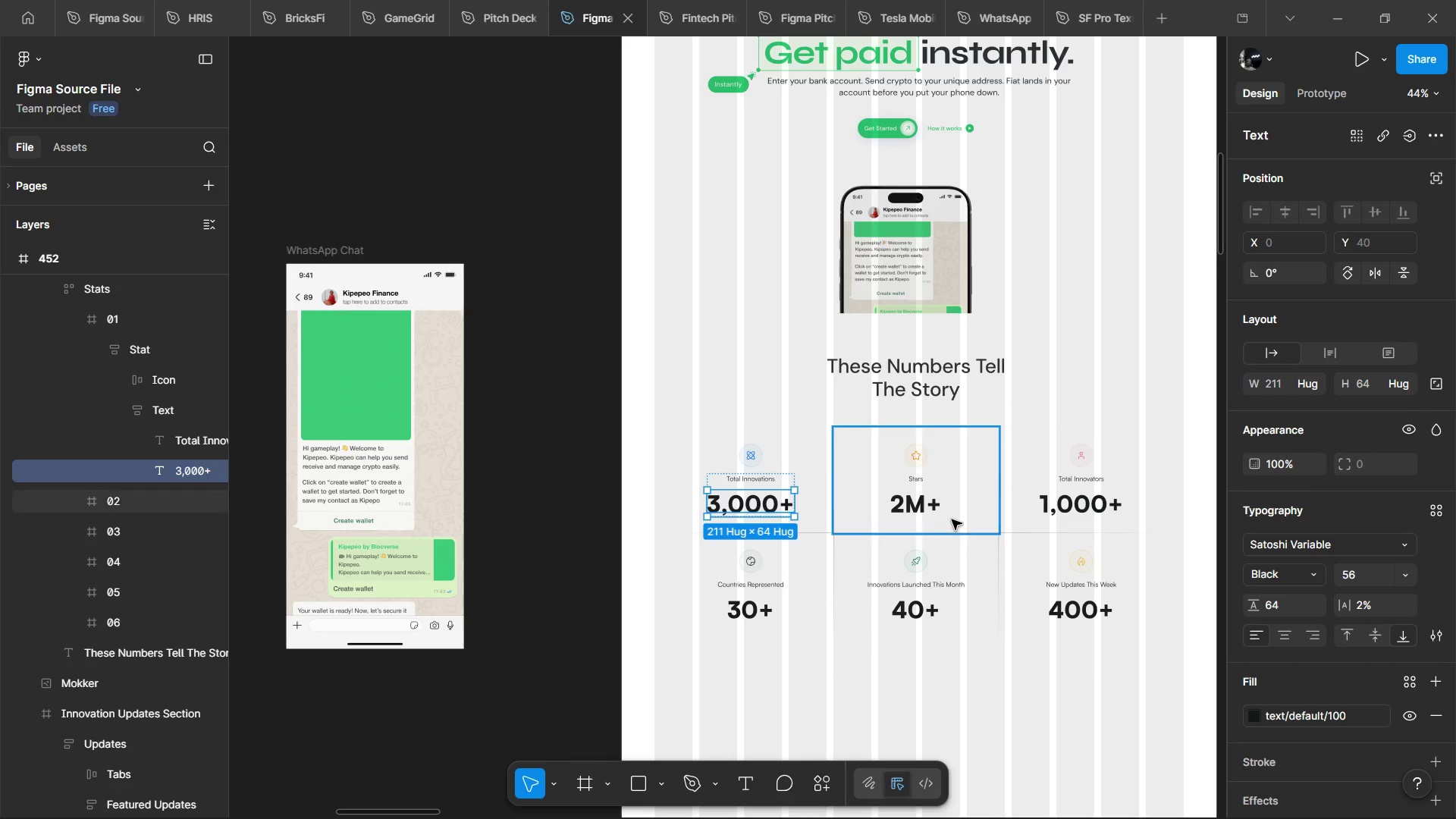 
hold_key(key=ControlLeft, duration=3.23)
hold_key(key=ShiftLeft, duration=1.5)
left_click([910, 509])
 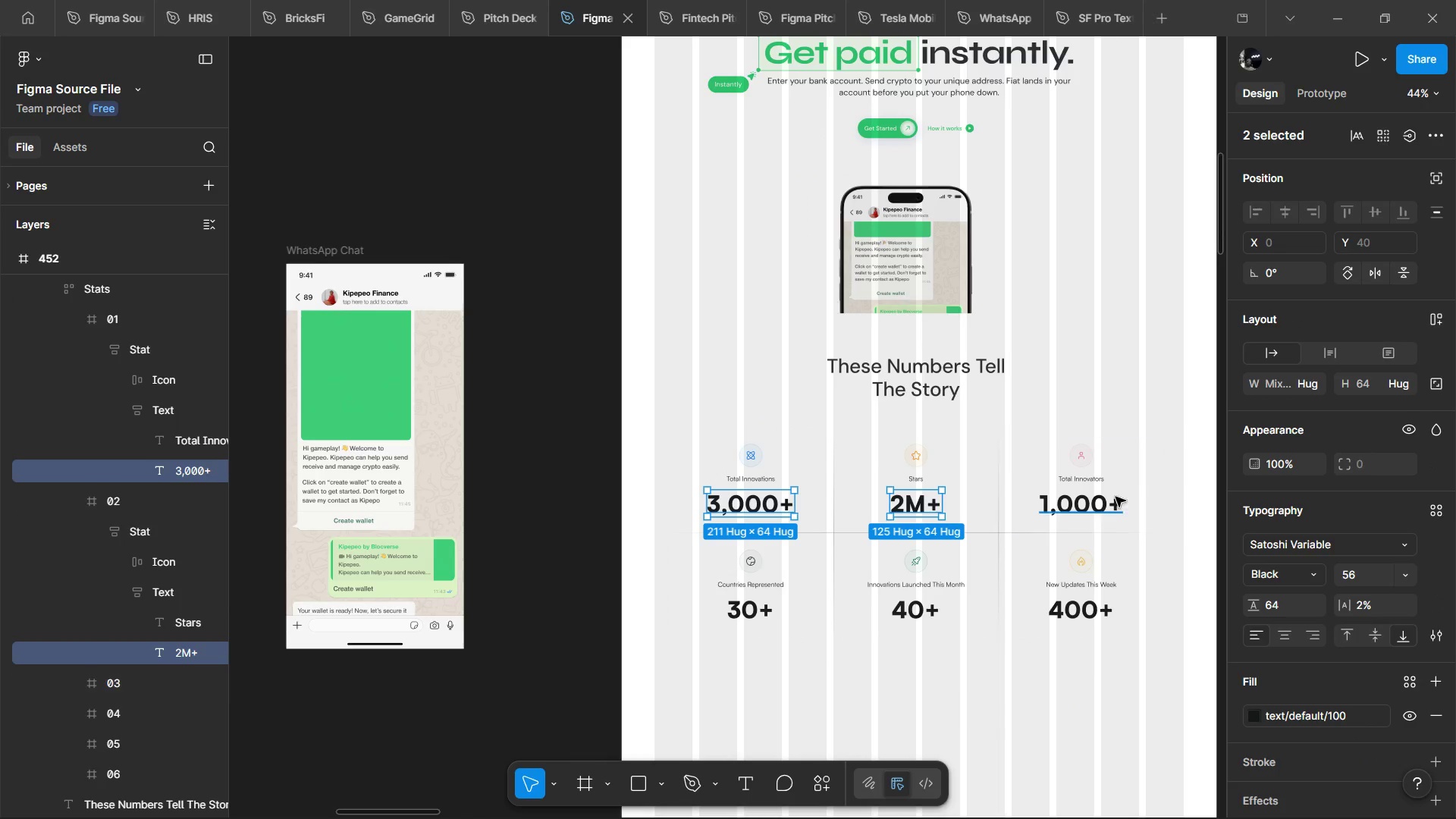 
left_click([1109, 498])
 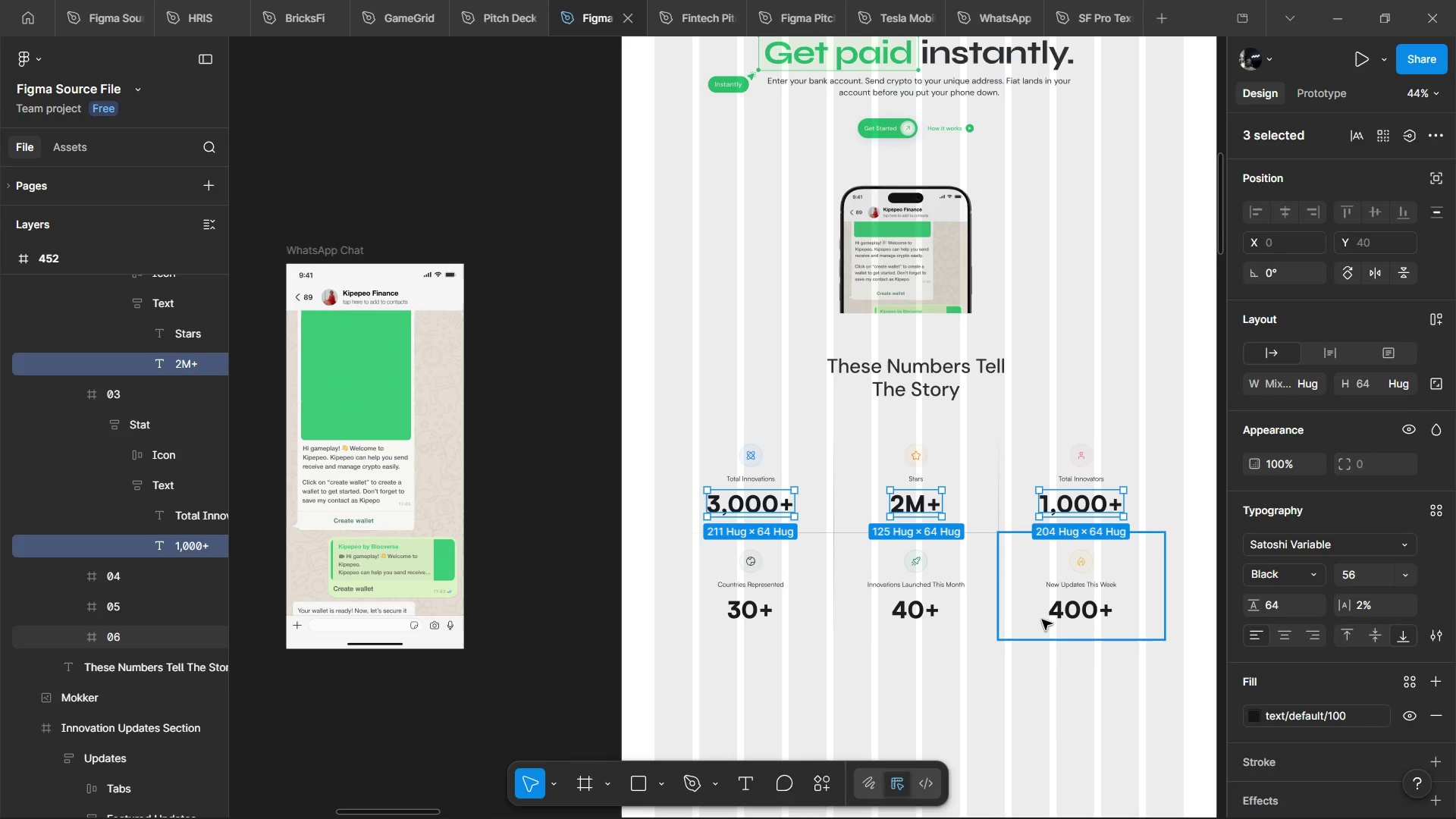 
hold_key(key=ShiftLeft, duration=1.52)
left_click([1063, 613])
 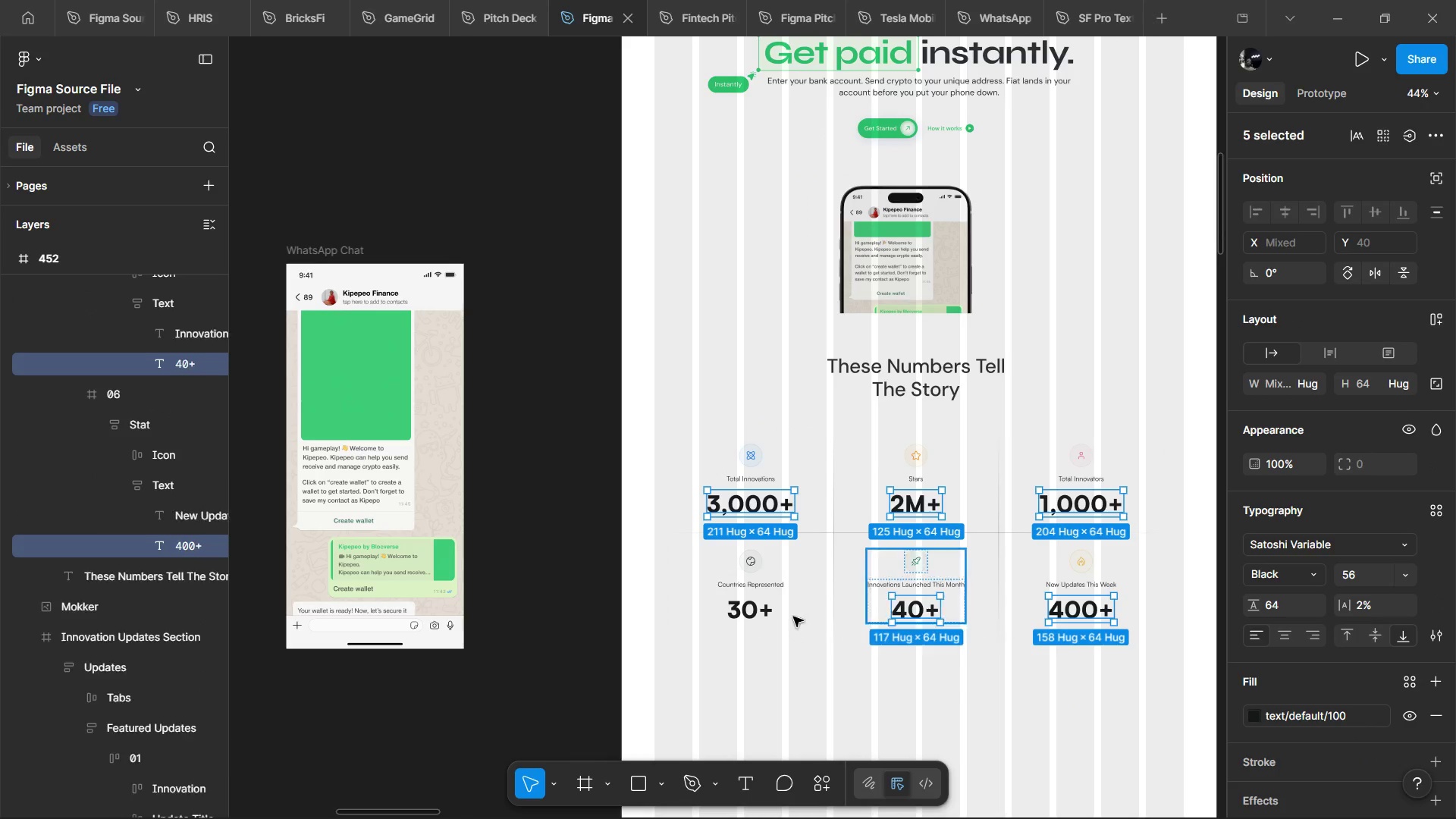 
left_click([752, 618])
 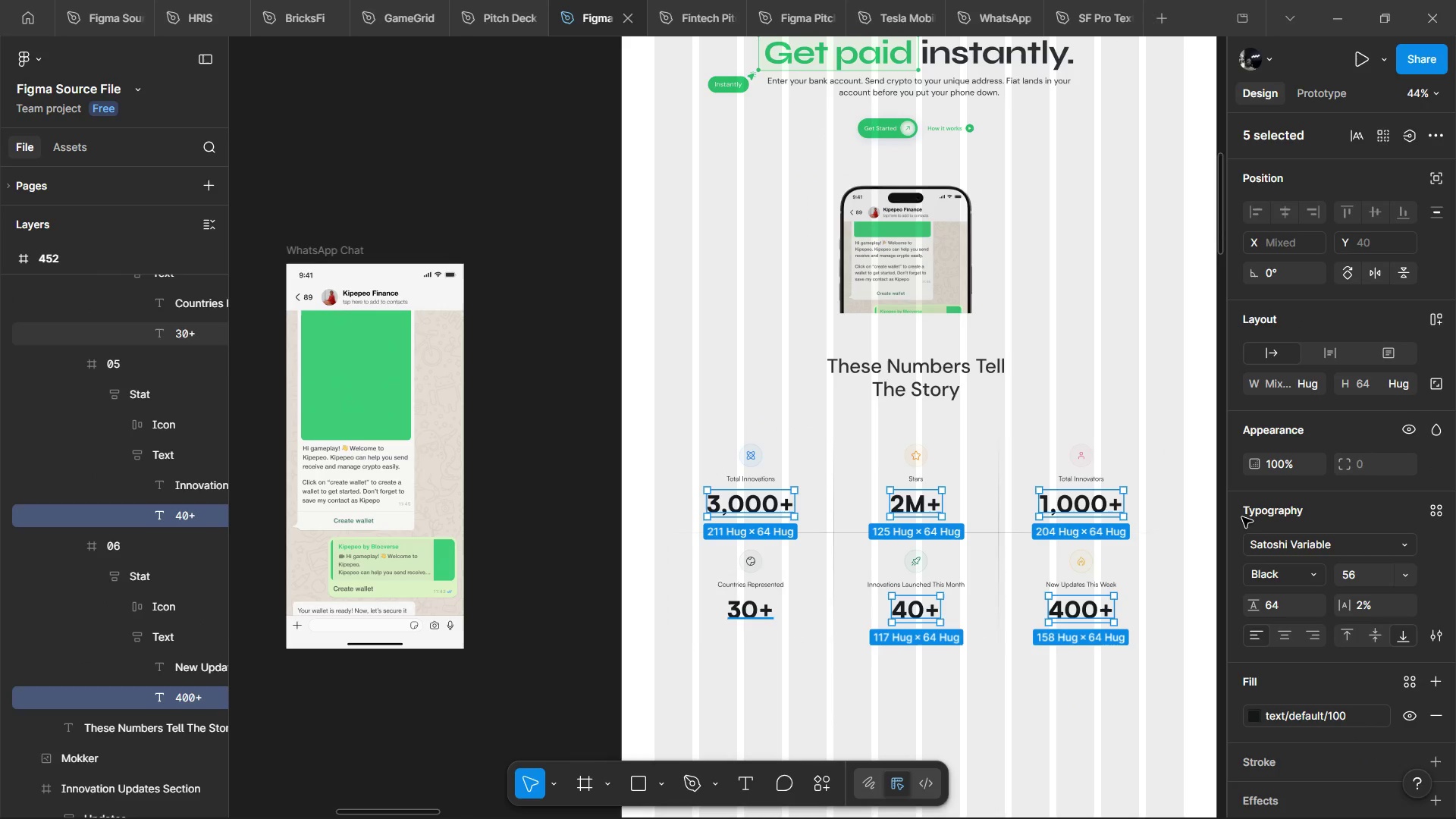 
key(Control+Shift+ShiftLeft)
 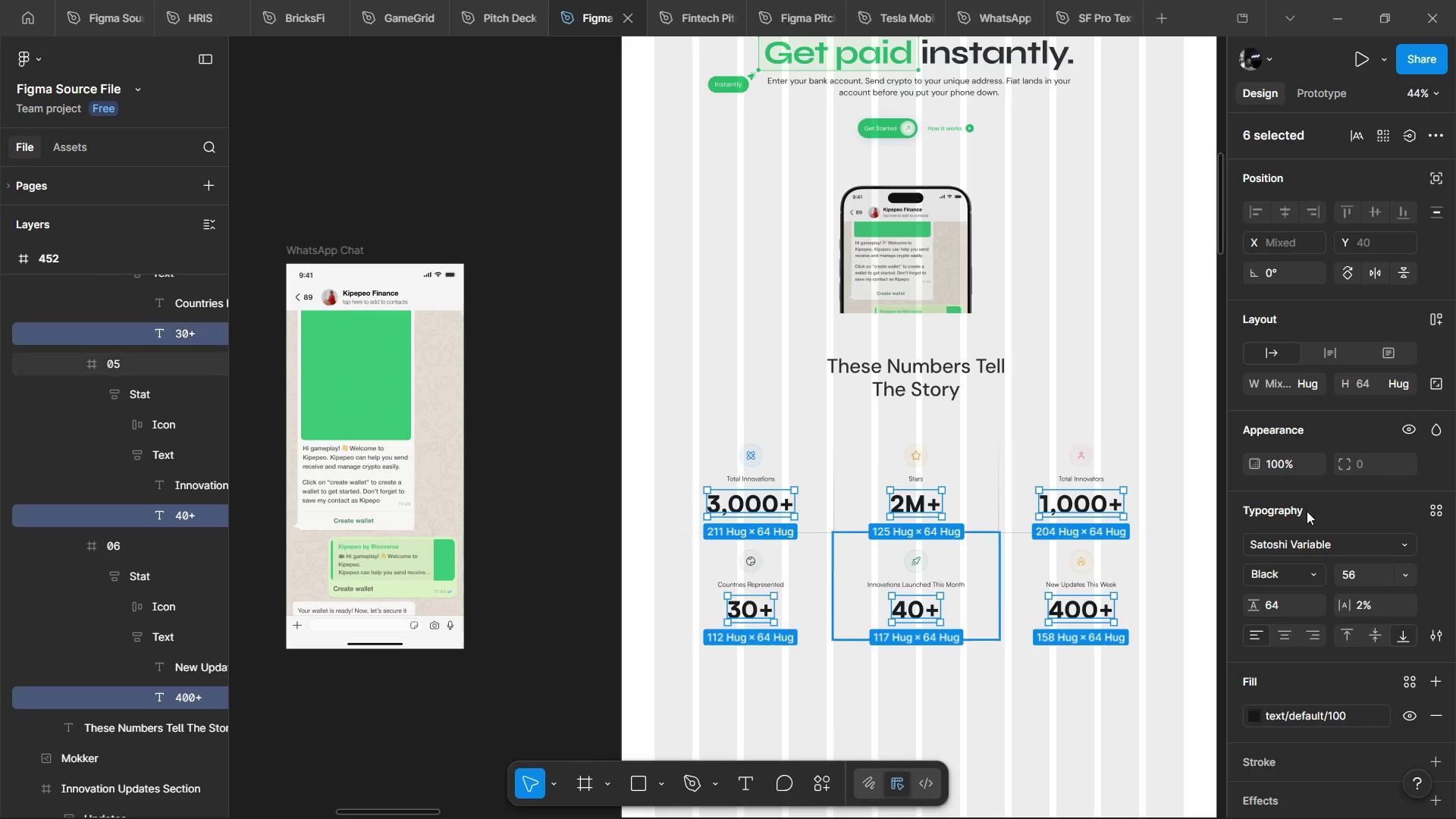 
key(Control+Shift+ShiftLeft)
 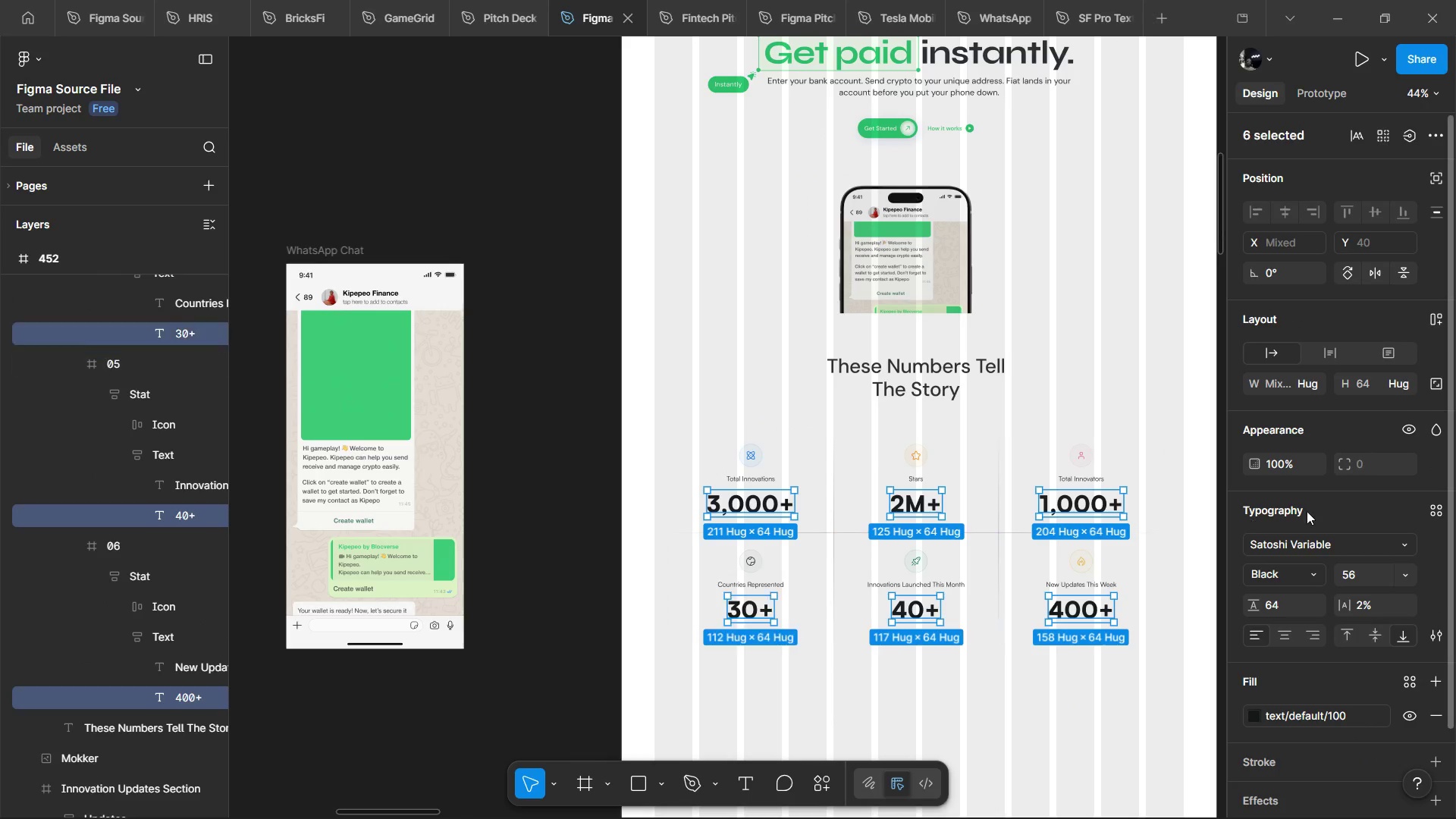 
key(Control+Shift+ShiftLeft)
 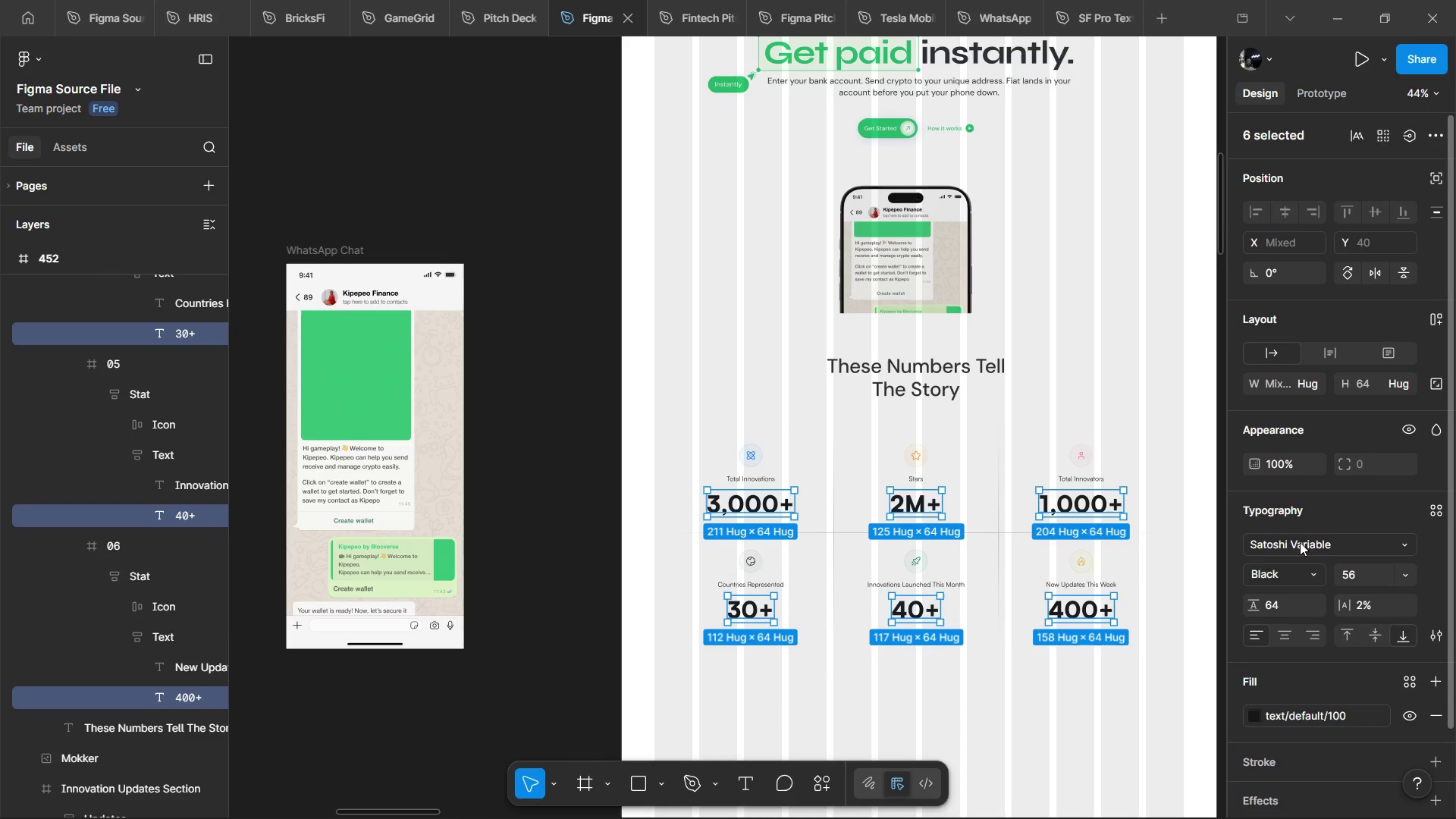 
left_click([1300, 542])
 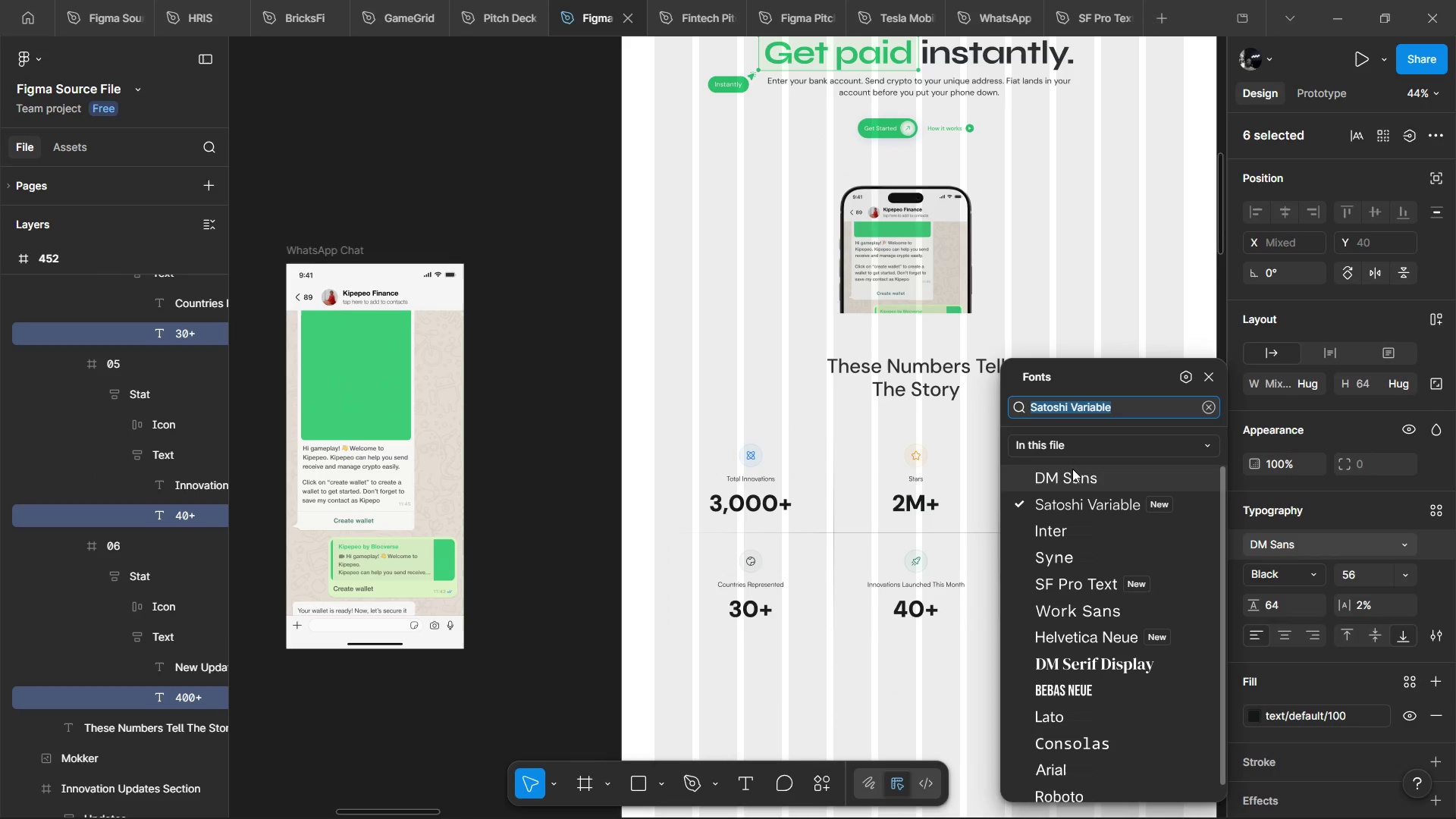 
left_click([1072, 469])
 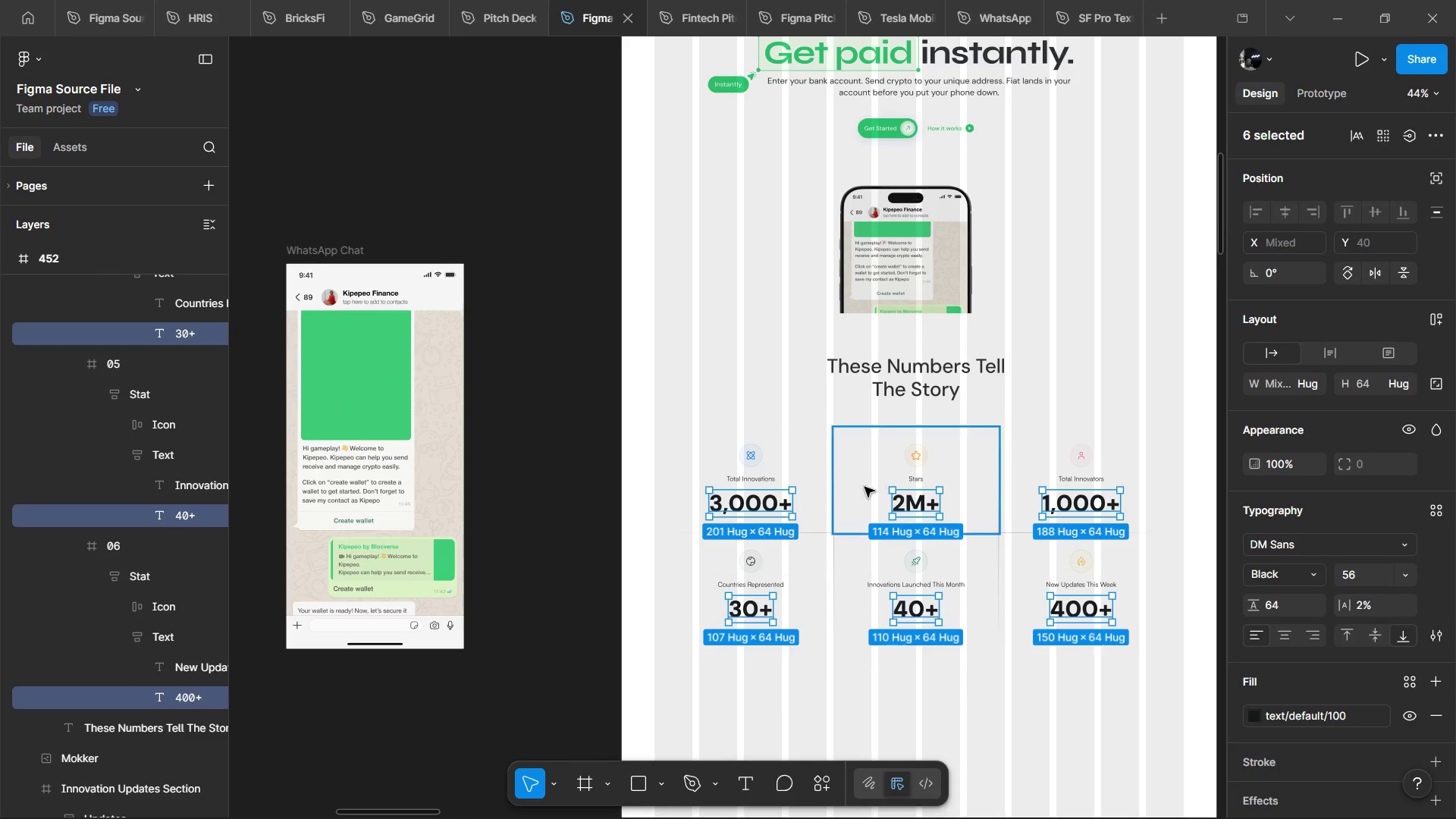 
key(Tab)
 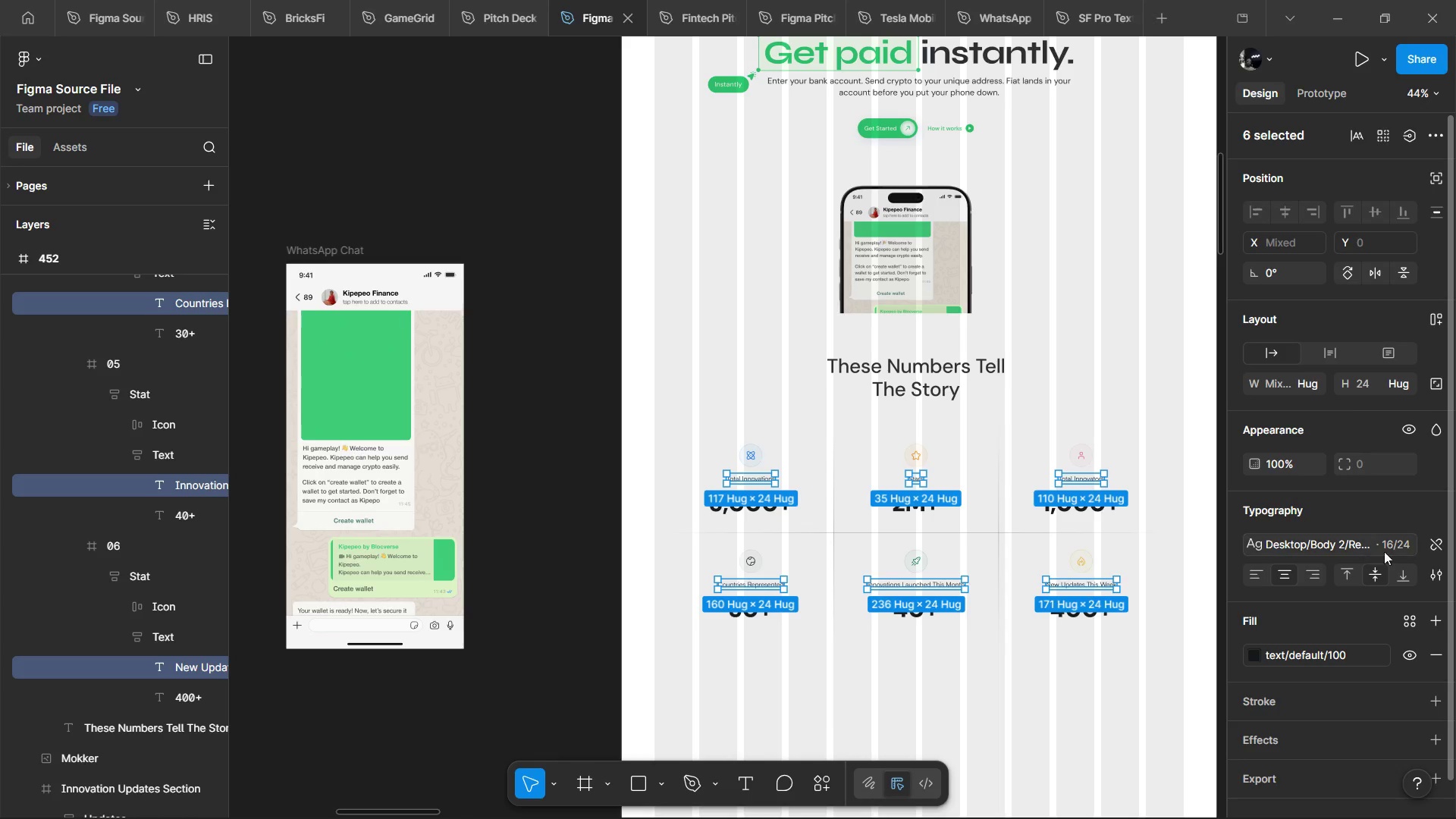 
left_click_drag(start_coordinate=[1448, 543], to_coordinate=[1439, 544])